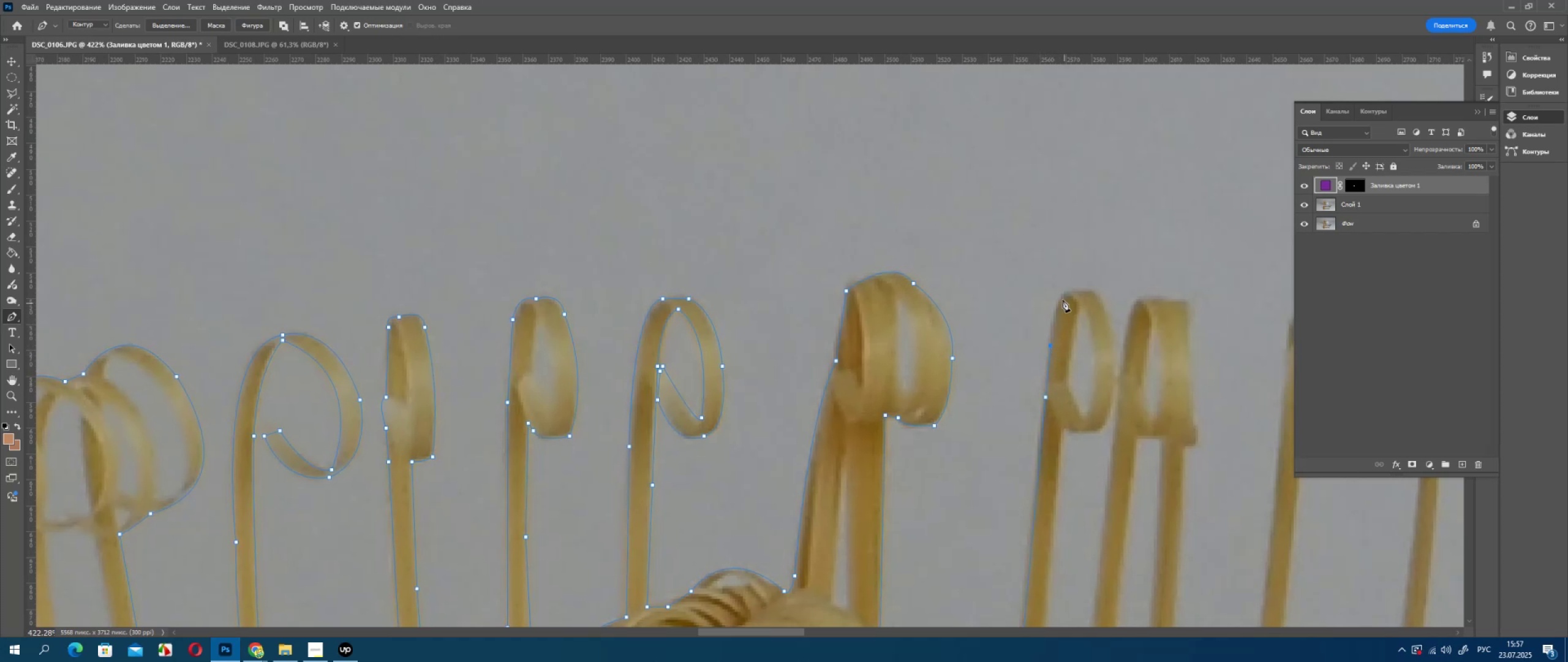 
left_click_drag(start_coordinate=[1068, 293], to_coordinate=[1089, 289])
 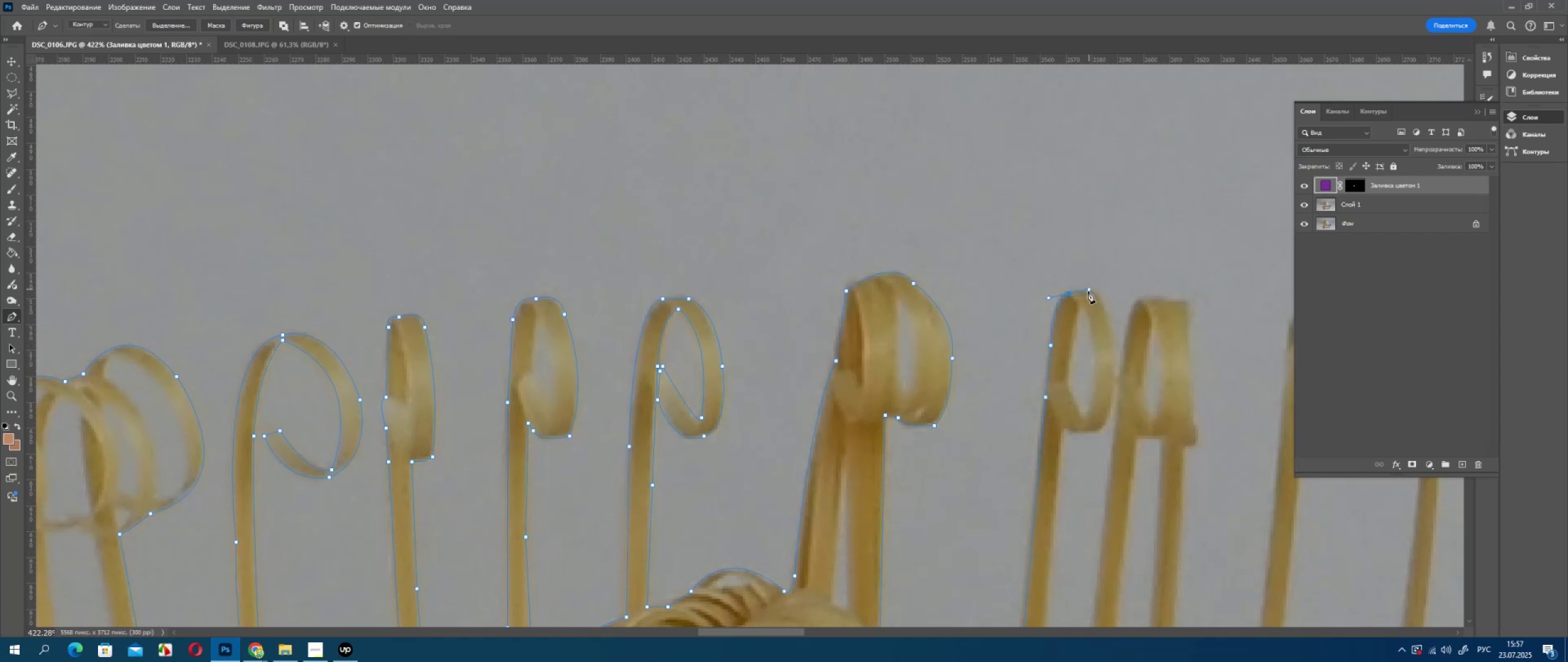 
hold_key(key=AltLeft, duration=0.52)
 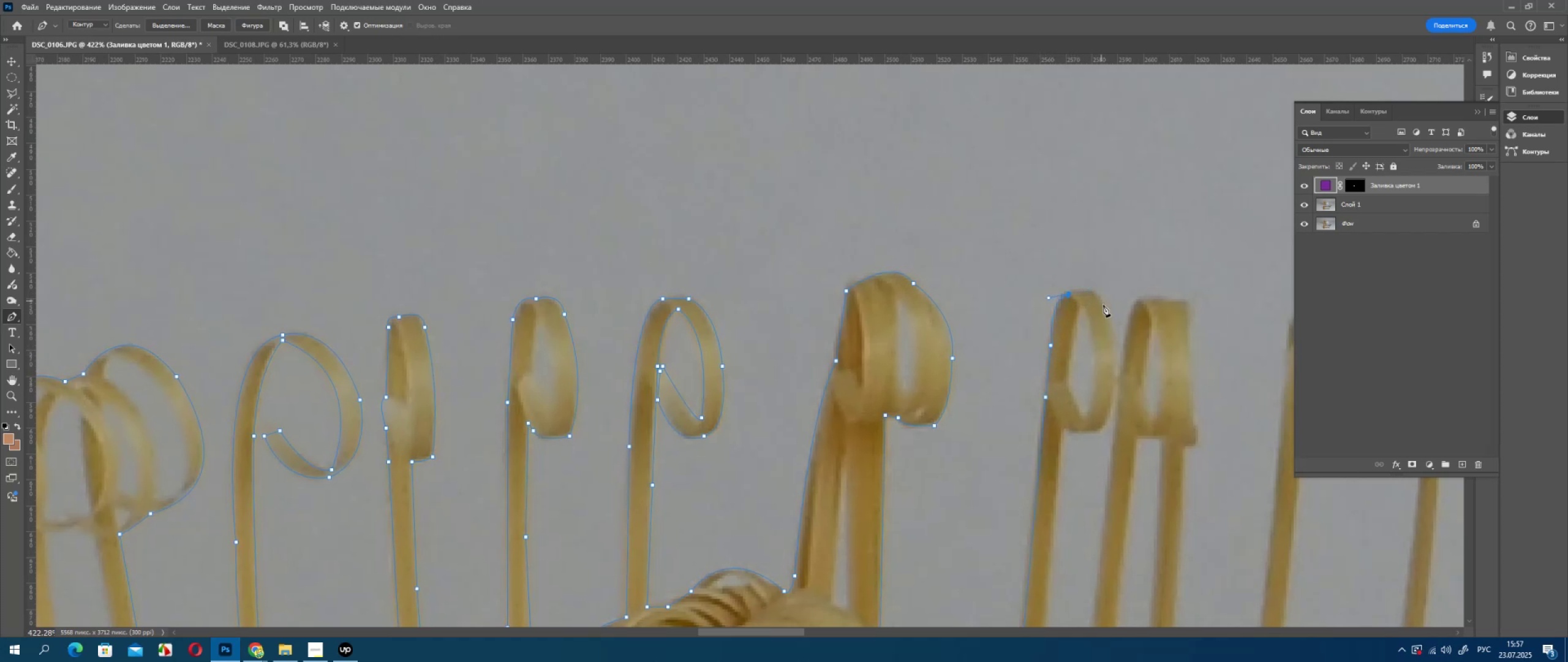 
left_click_drag(start_coordinate=[1106, 308], to_coordinate=[1115, 330])
 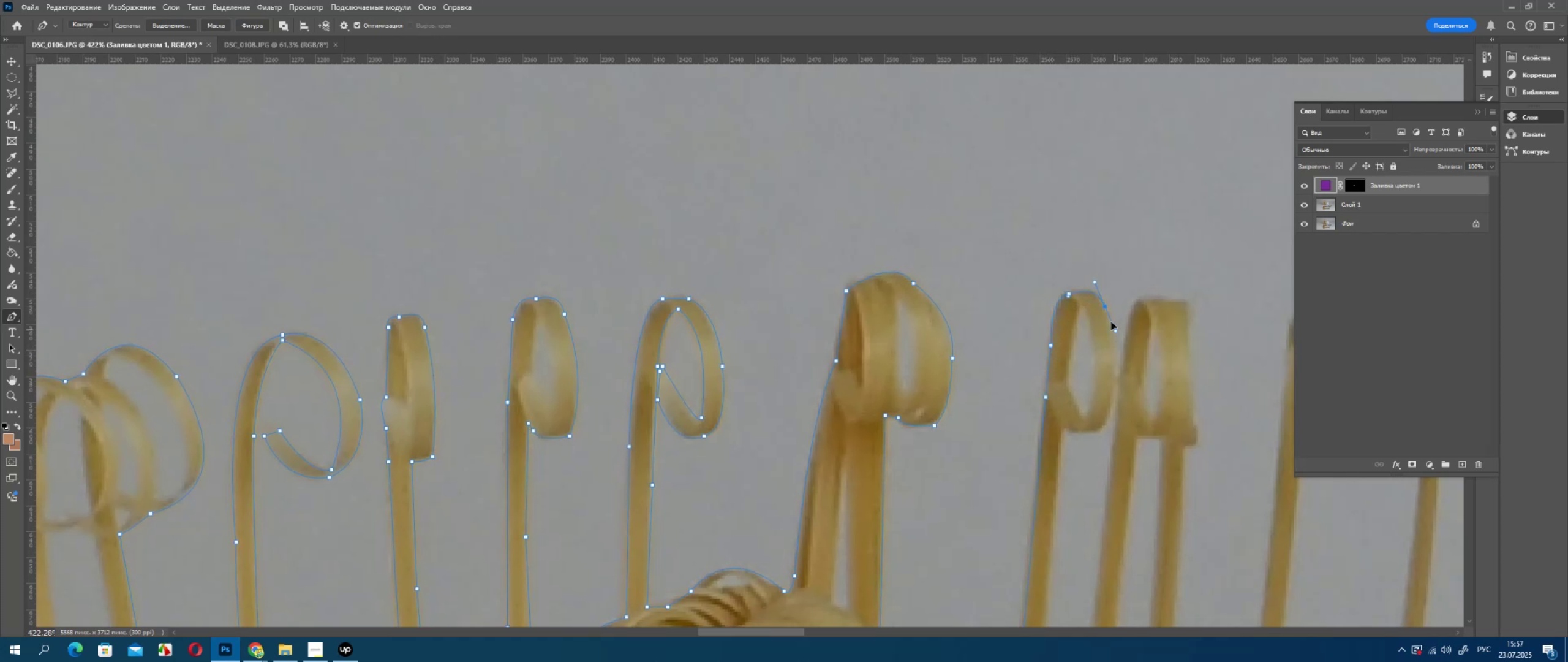 
hold_key(key=AltLeft, duration=0.74)
 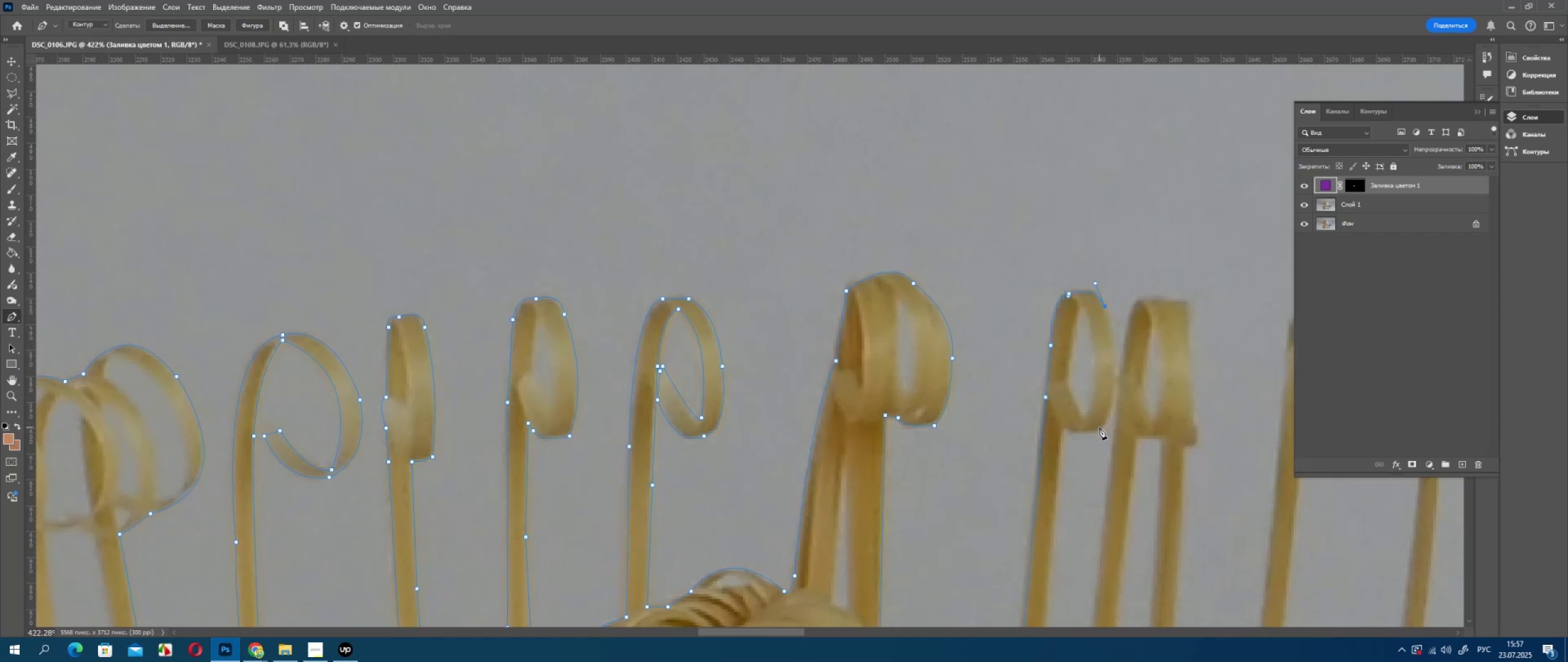 
left_click_drag(start_coordinate=[1099, 432], to_coordinate=[1058, 490])
 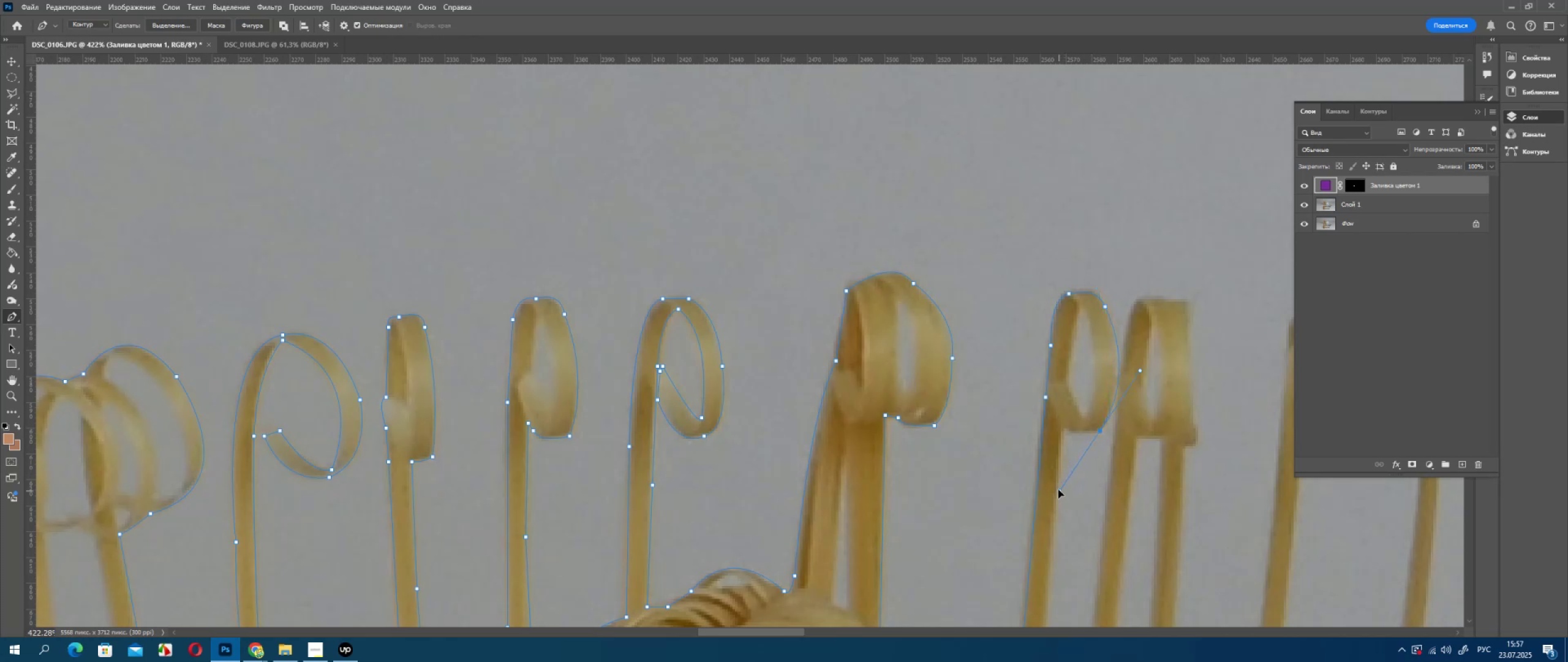 
hold_key(key=AltLeft, duration=1.09)
left_click([1100, 432])
 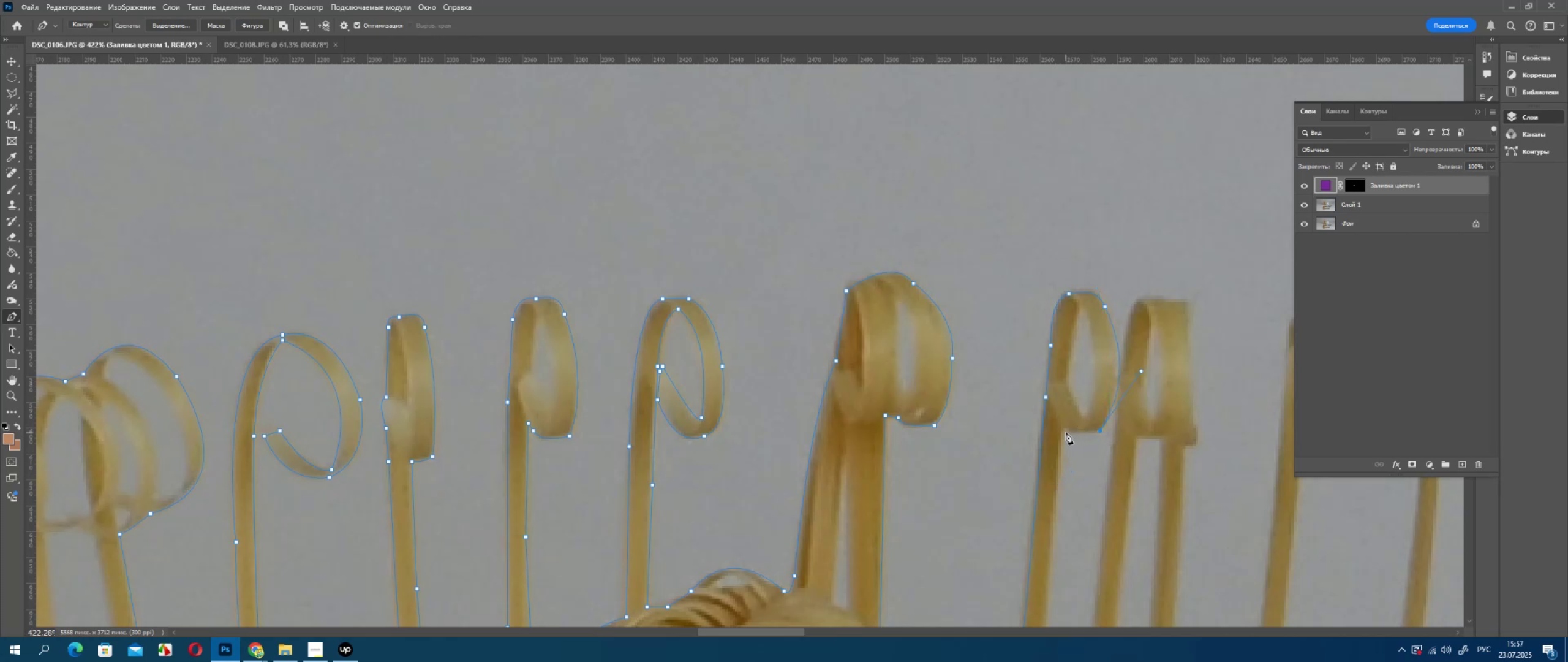 
left_click_drag(start_coordinate=[1064, 427], to_coordinate=[1055, 418])
 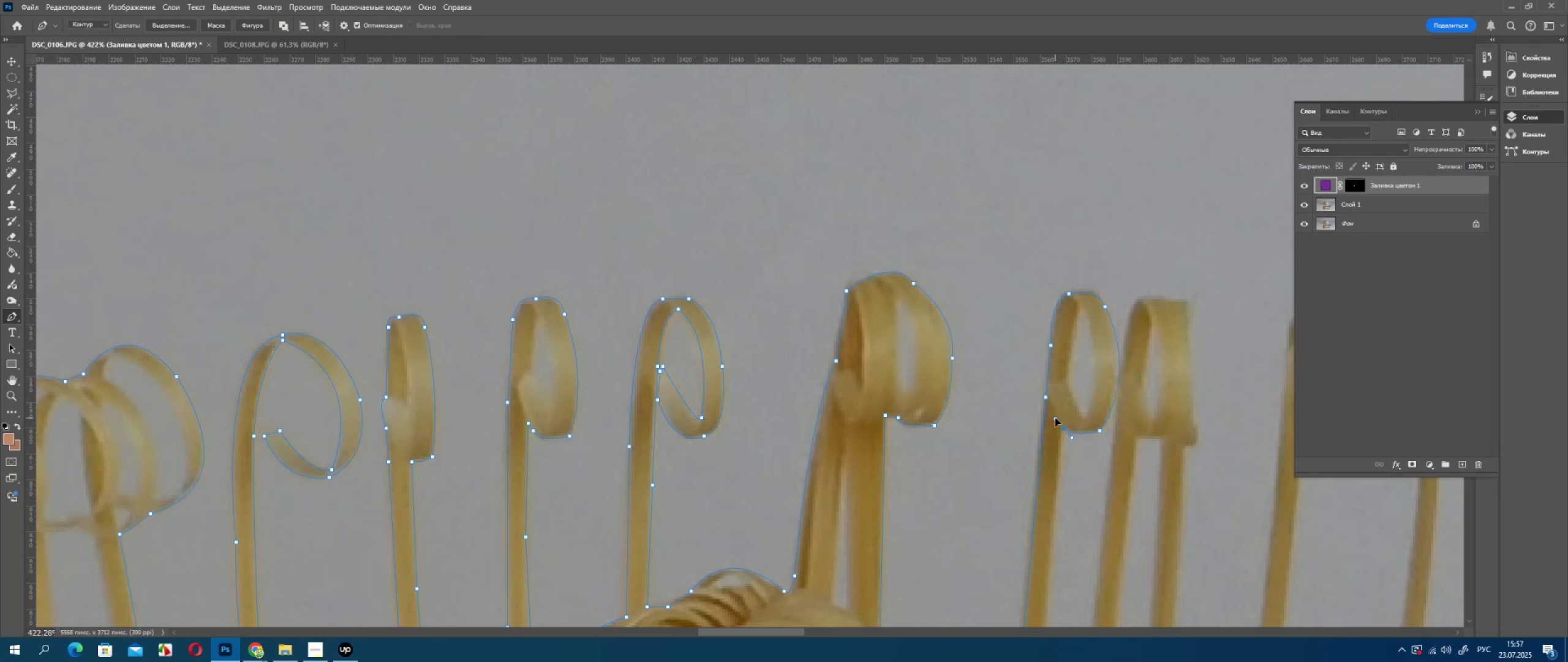 
hold_key(key=AltLeft, duration=0.73)
 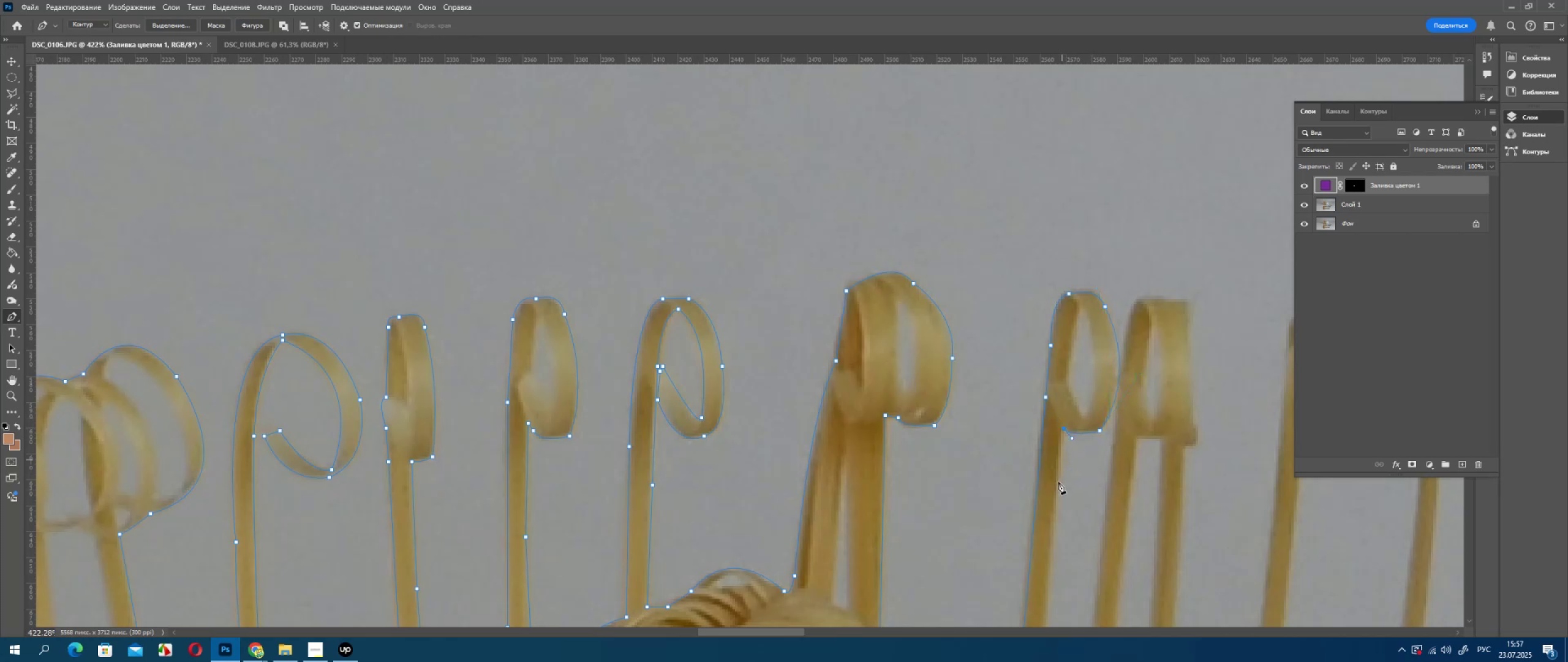 
hold_key(key=Space, duration=1.35)
 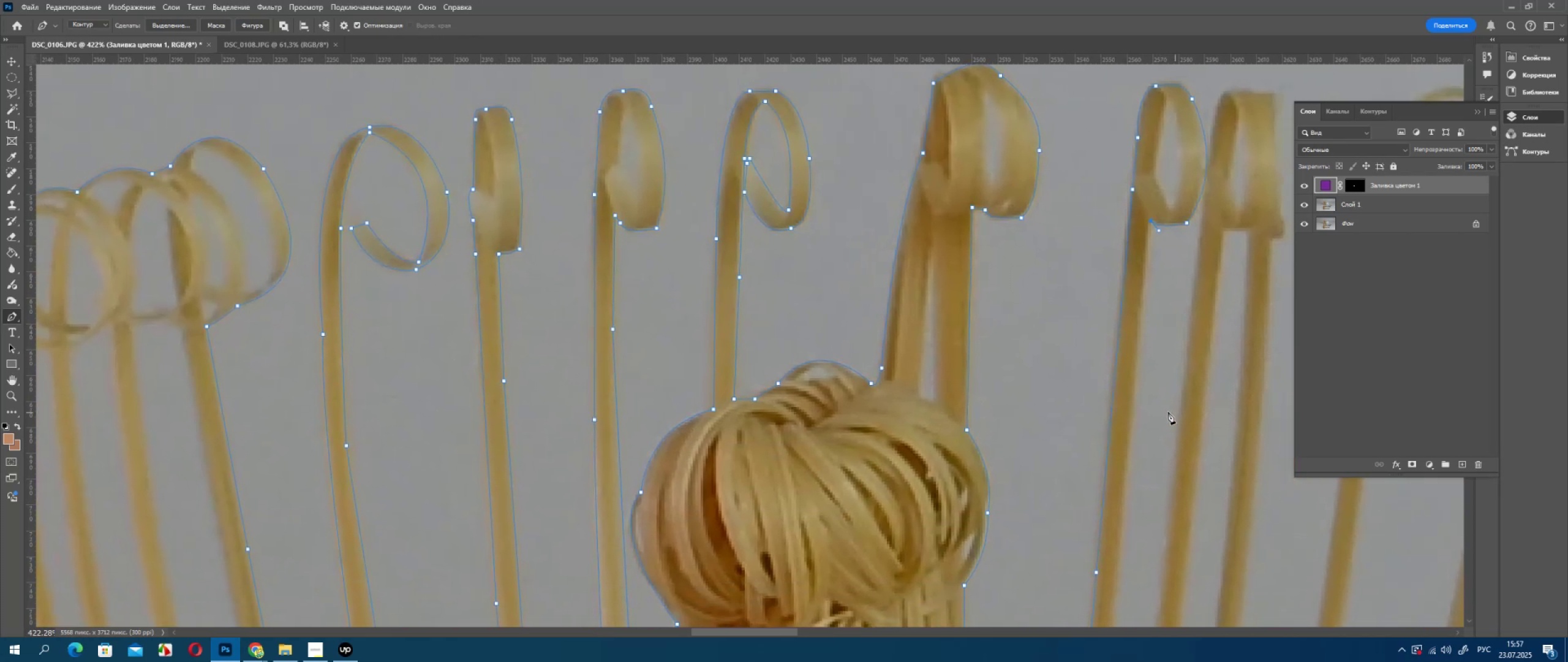 
left_click_drag(start_coordinate=[1059, 538], to_coordinate=[1146, 330])
 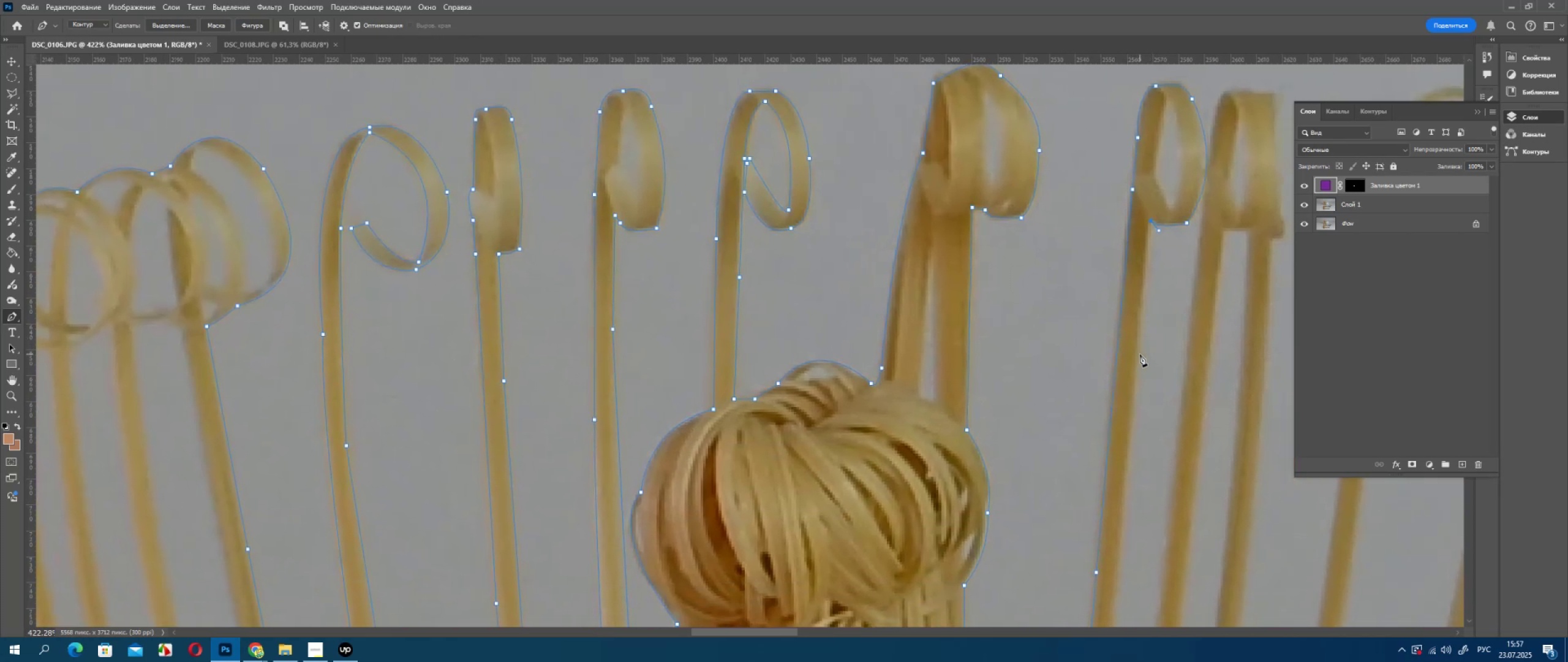 
left_click([1138, 357])
 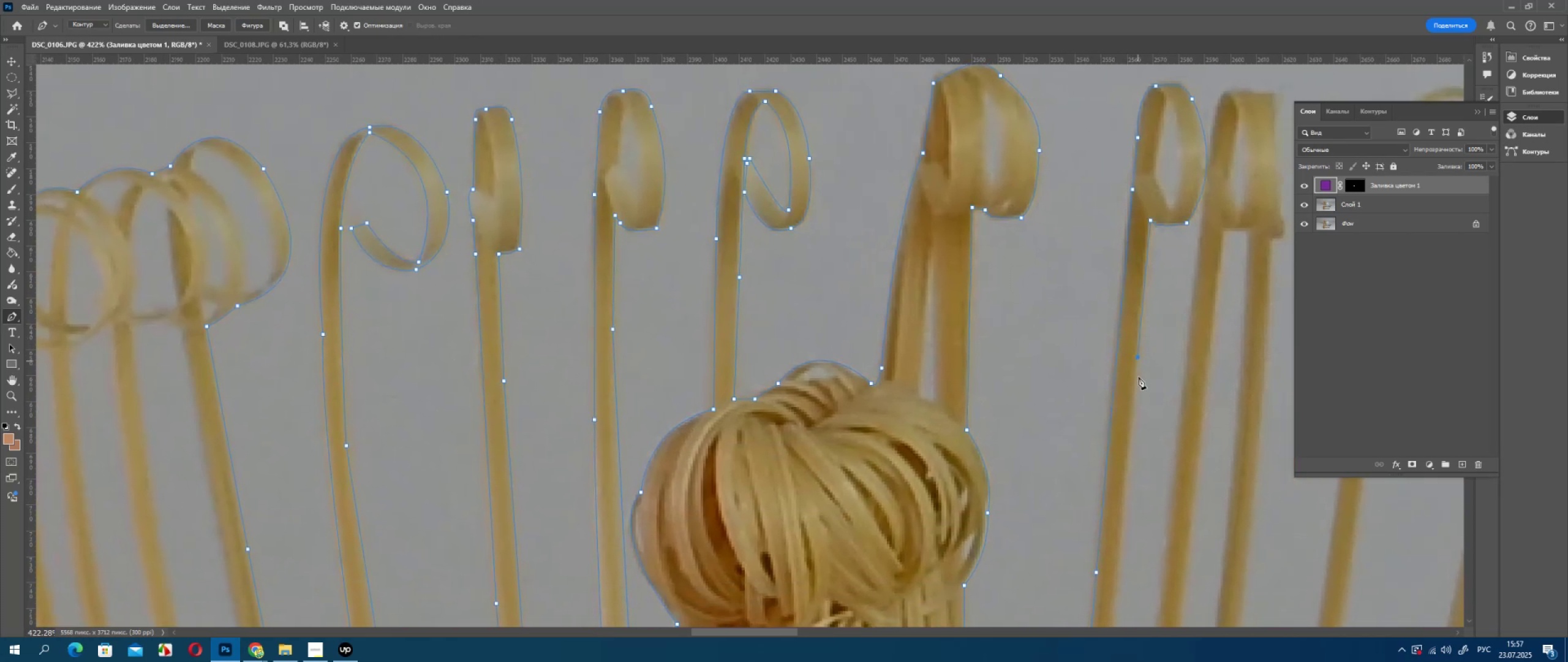 
hold_key(key=Space, duration=0.89)
 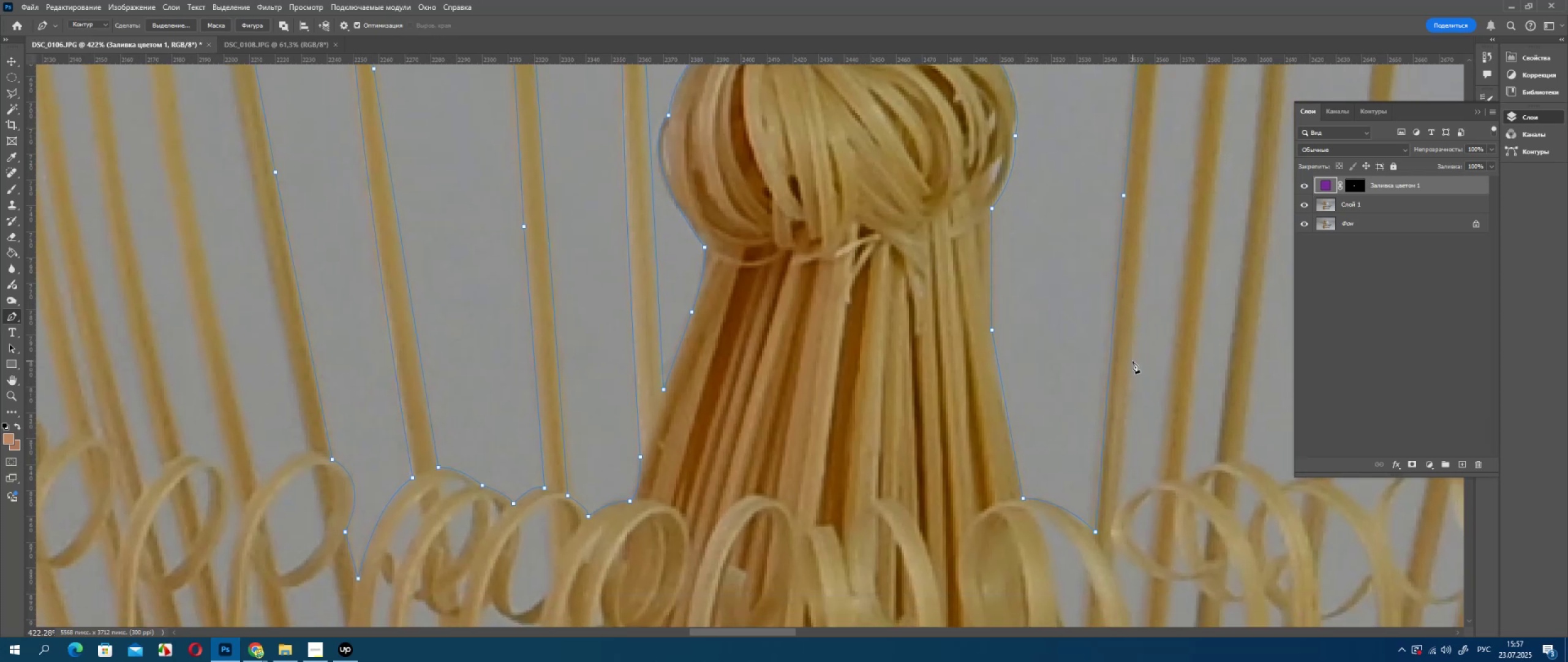 
left_click_drag(start_coordinate=[1112, 479], to_coordinate=[1131, 299])
 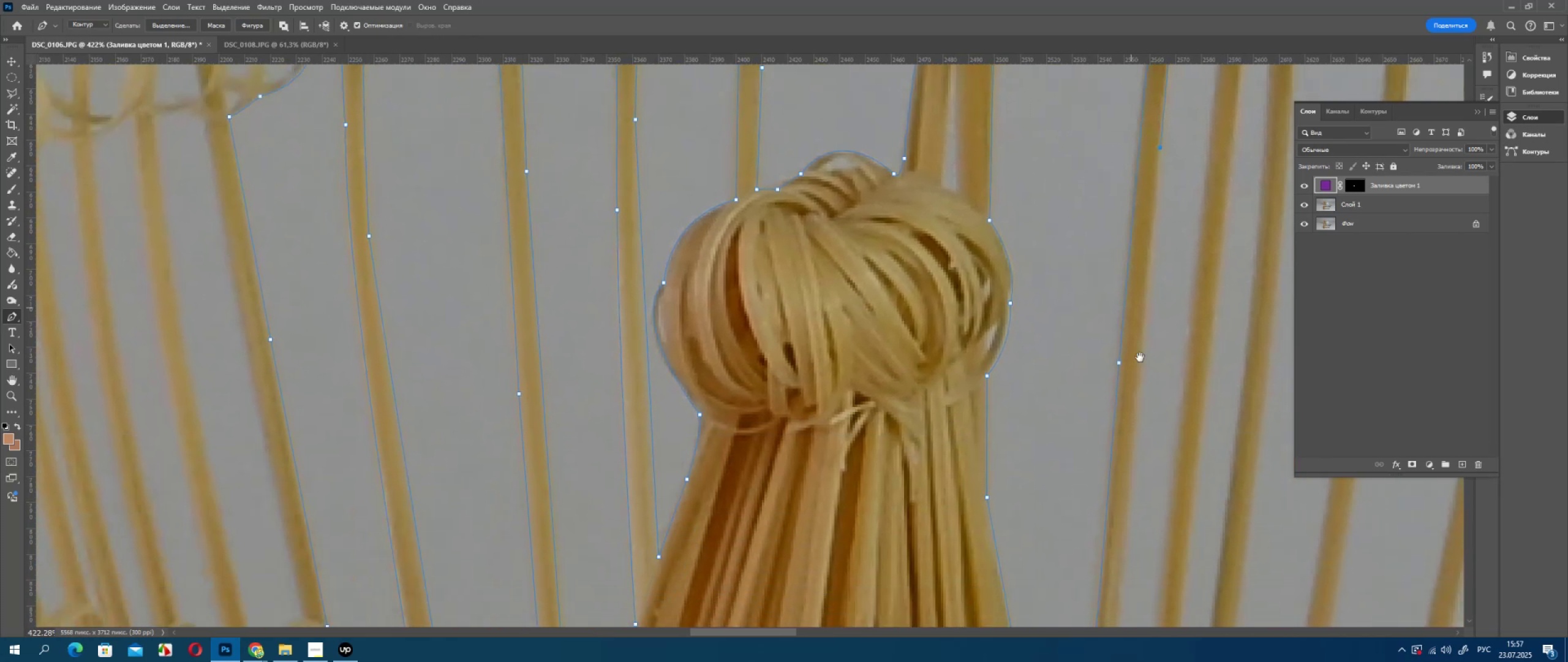 
left_click_drag(start_coordinate=[1147, 367], to_coordinate=[1137, 337])
 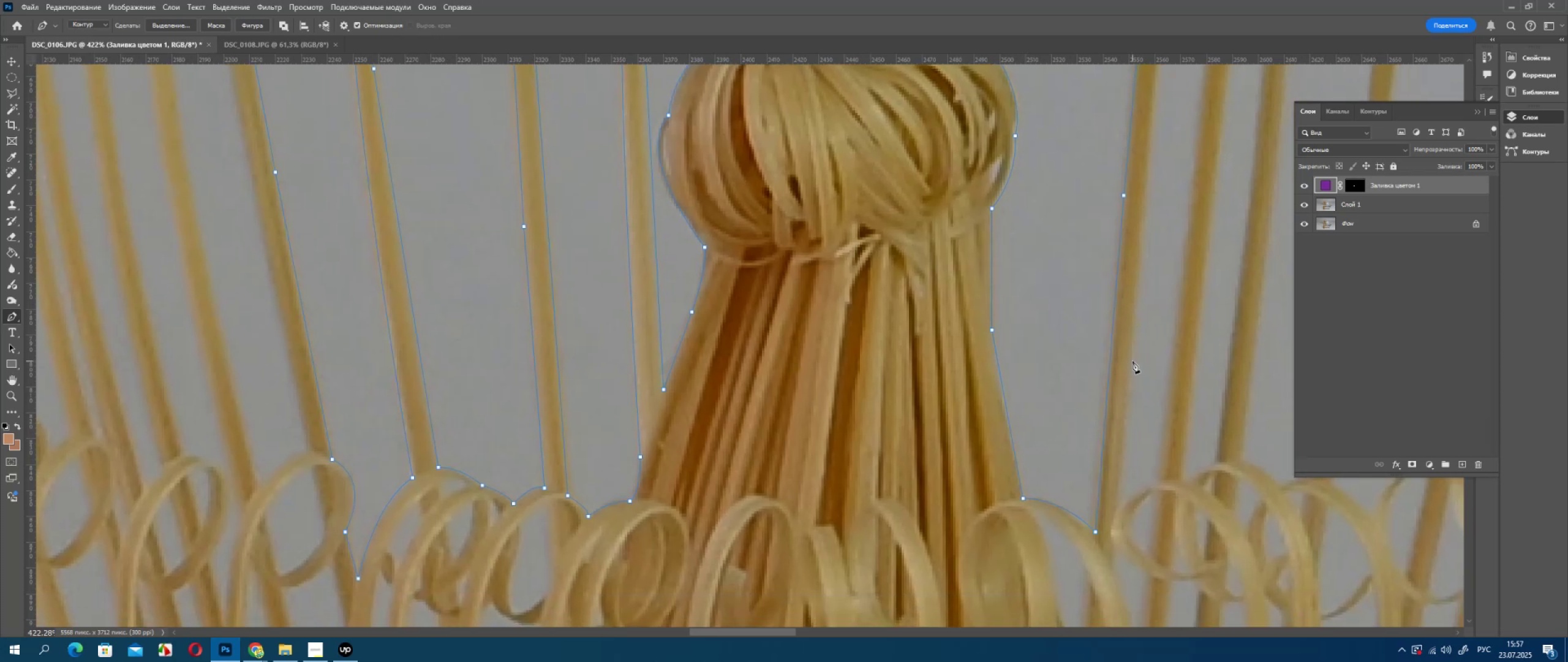 
left_click([1133, 361])
 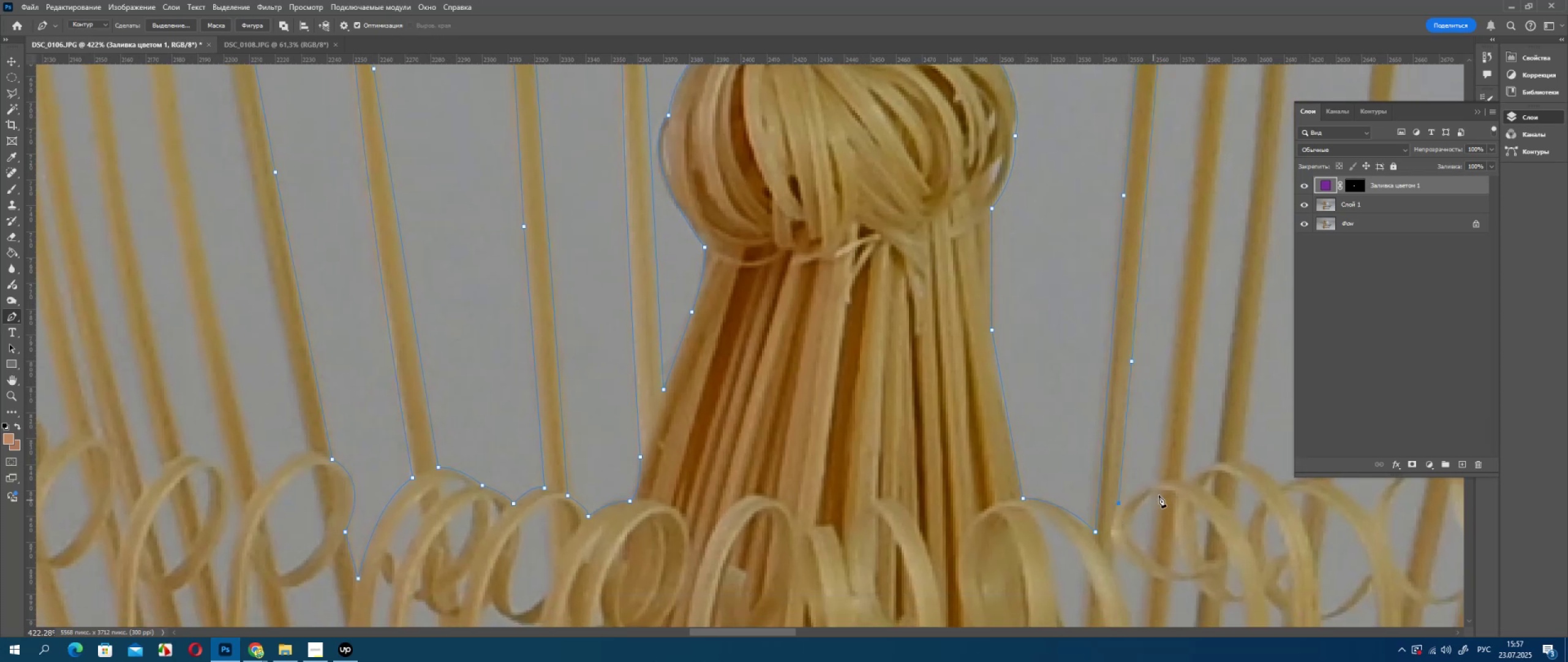 
left_click_drag(start_coordinate=[1159, 481], to_coordinate=[1176, 477])
 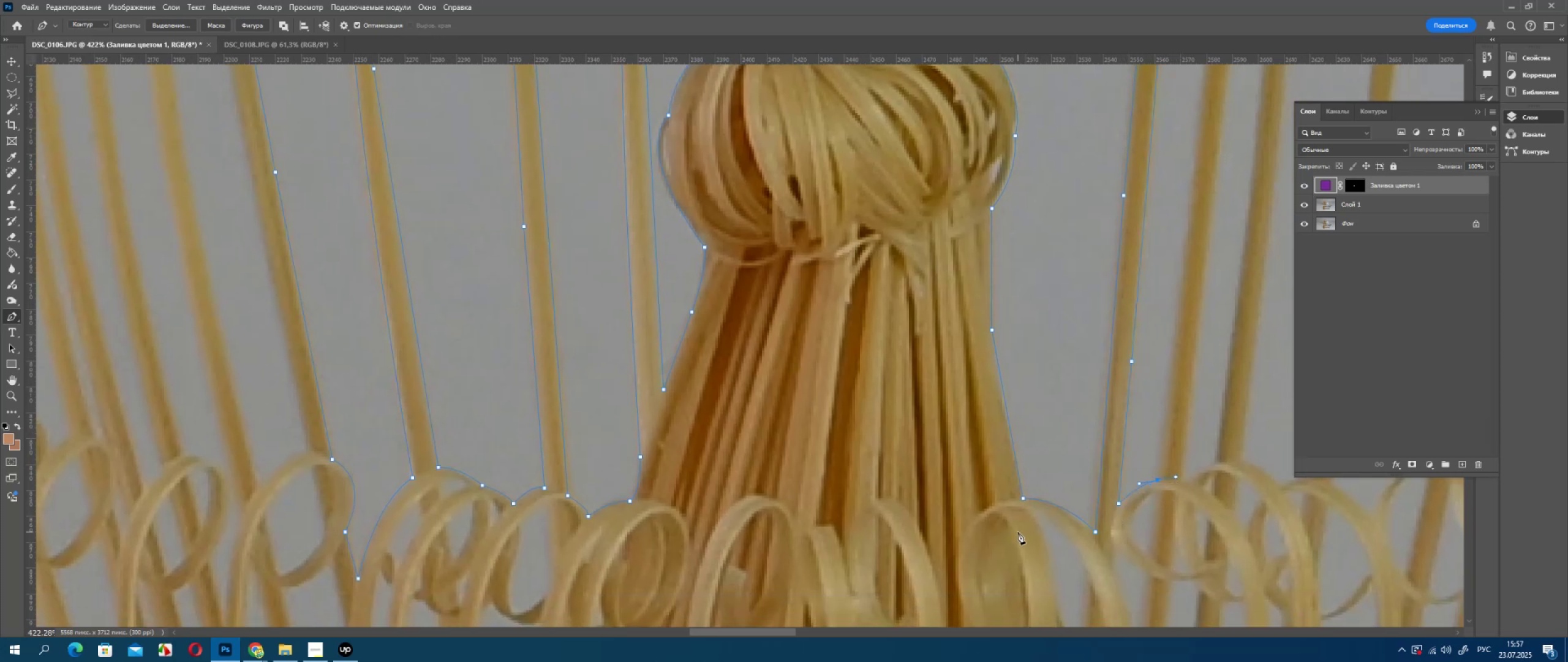 
hold_key(key=AltLeft, duration=0.97)
left_click([1157, 482])
 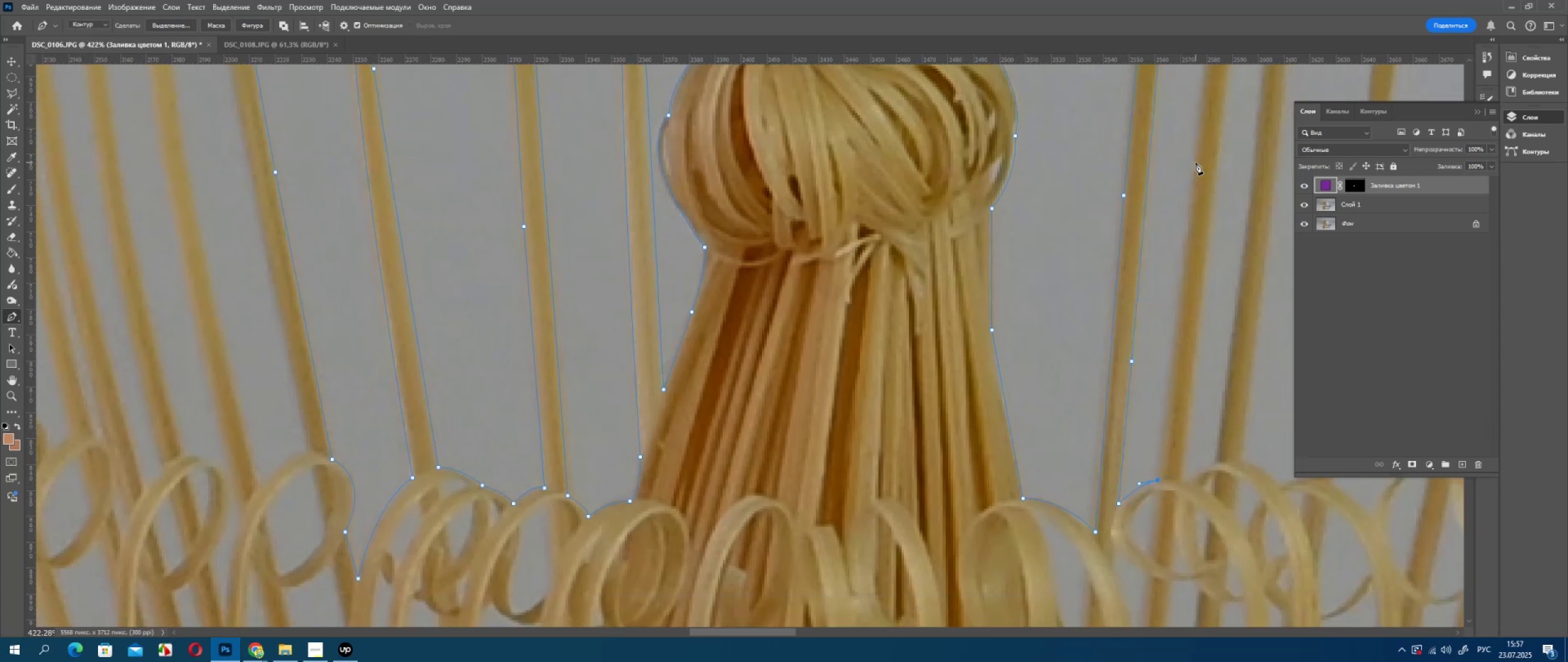 
left_click([1195, 162])
 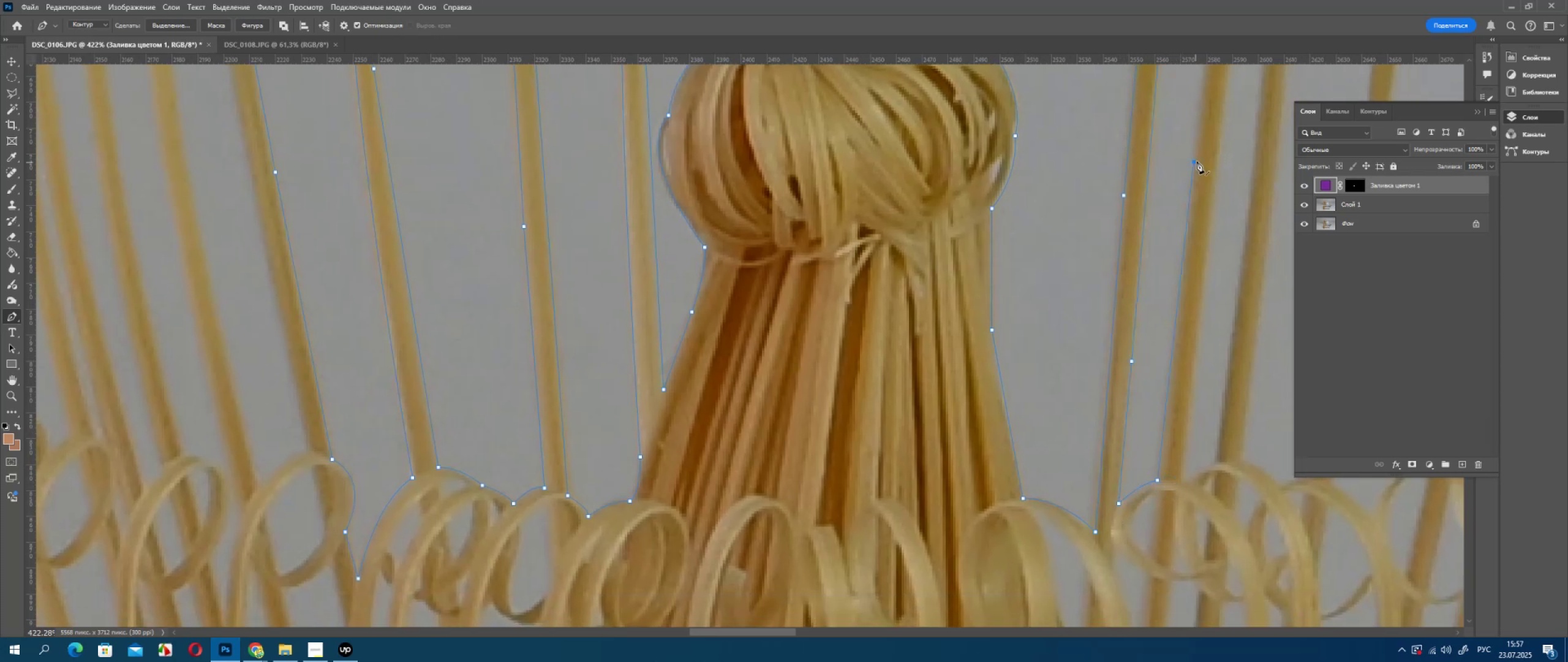 
hold_key(key=Space, duration=0.73)
 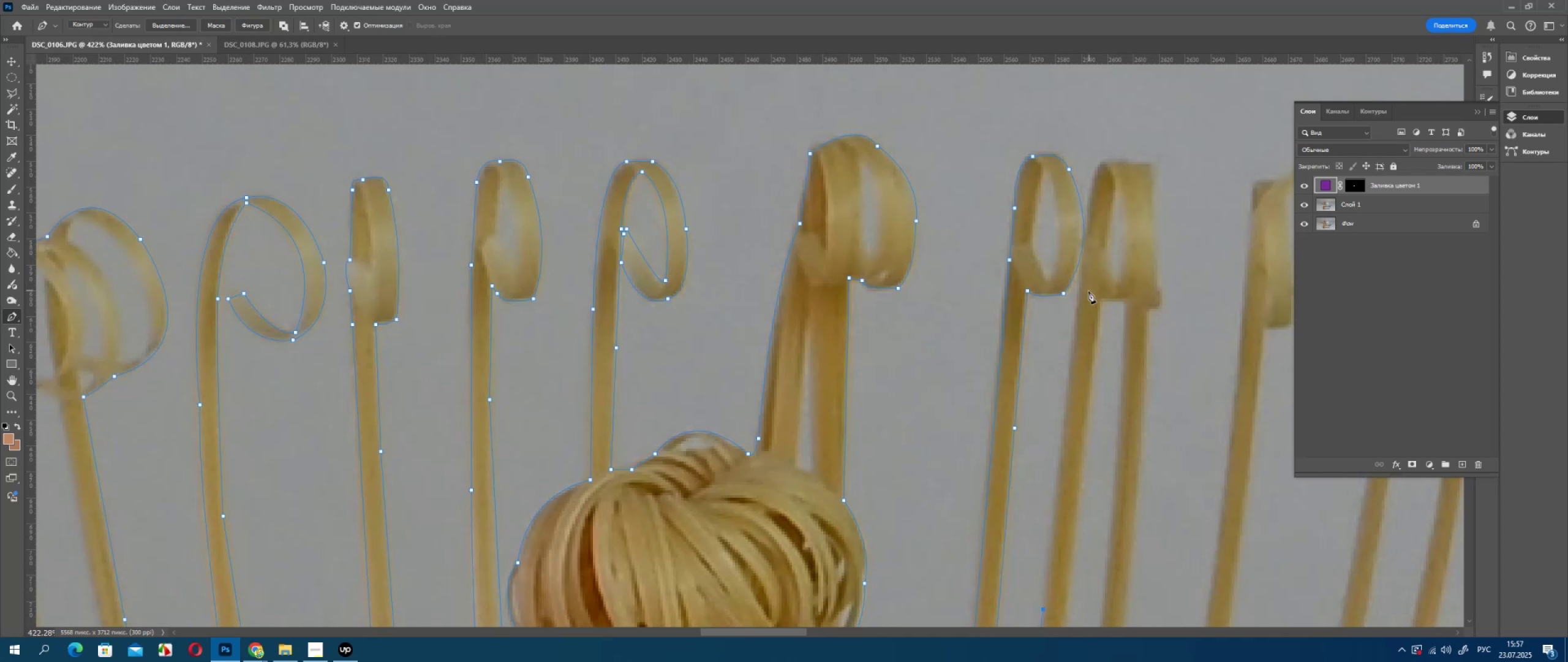 
left_click_drag(start_coordinate=[1212, 144], to_coordinate=[1074, 554])
 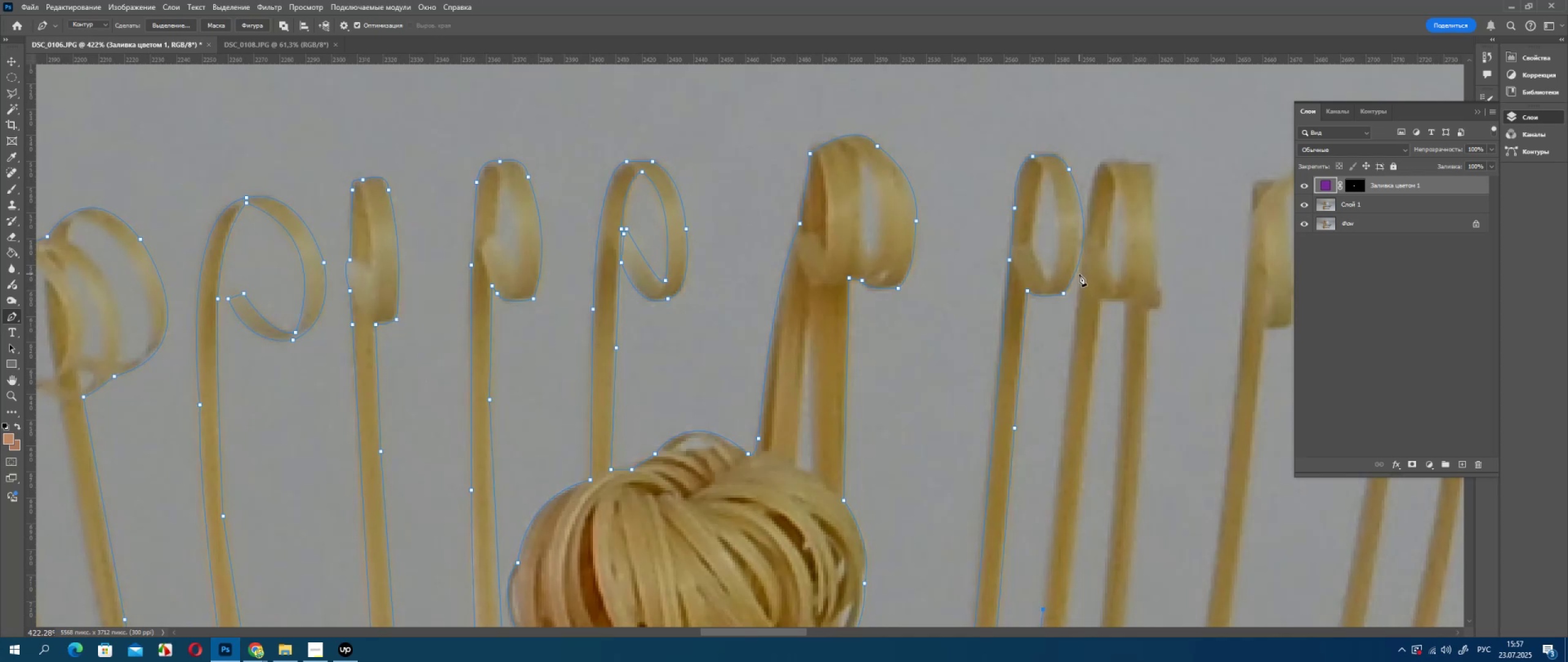 
left_click([1079, 274])
 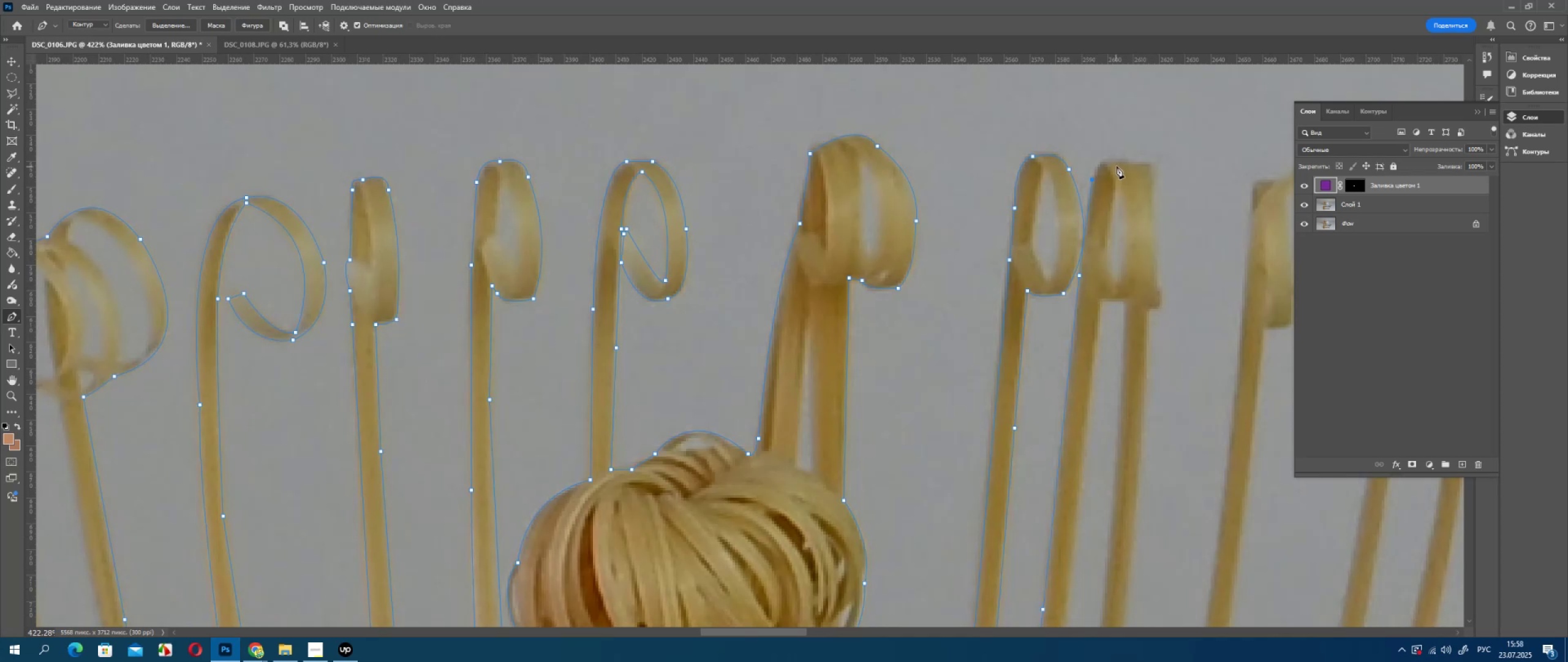 
left_click_drag(start_coordinate=[1114, 162], to_coordinate=[1131, 166])
 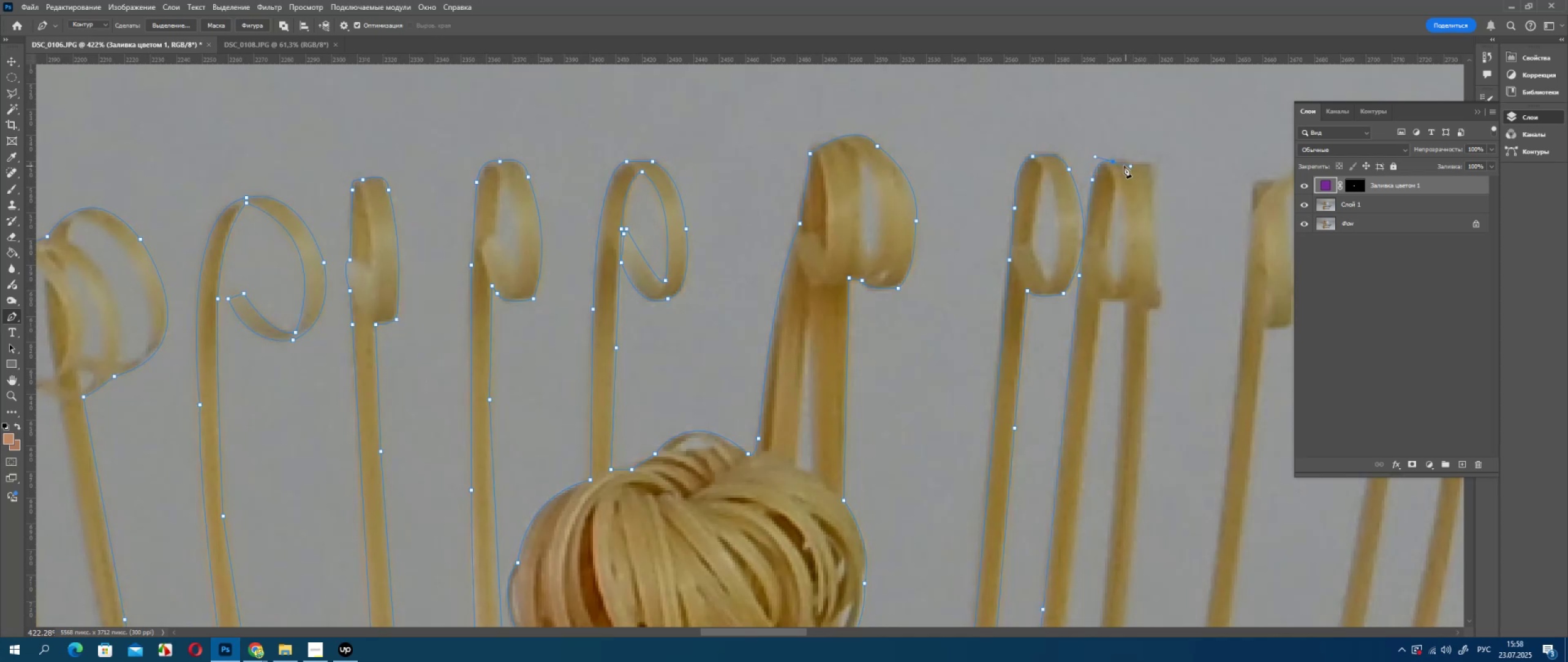 
hold_key(key=AltLeft, duration=0.55)
left_click([1112, 164])
 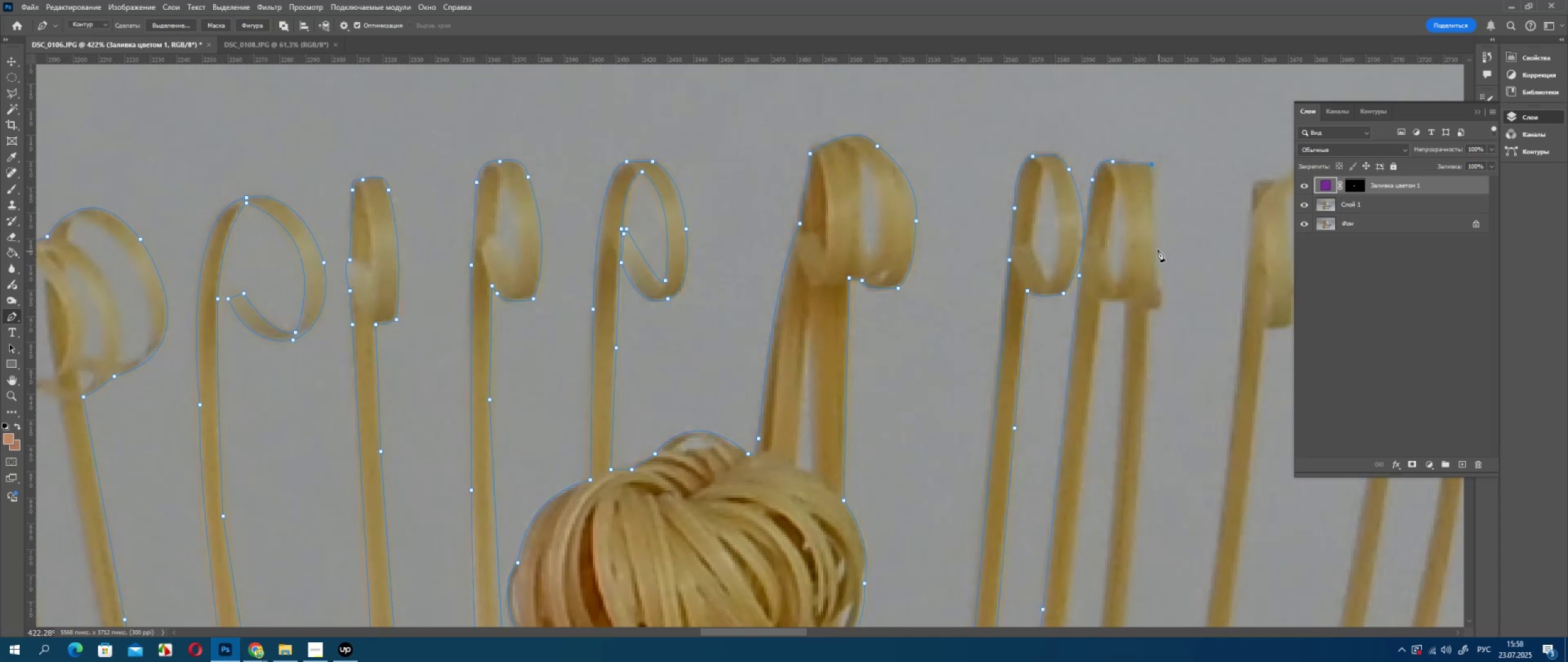 
left_click_drag(start_coordinate=[1156, 282], to_coordinate=[1156, 286])
 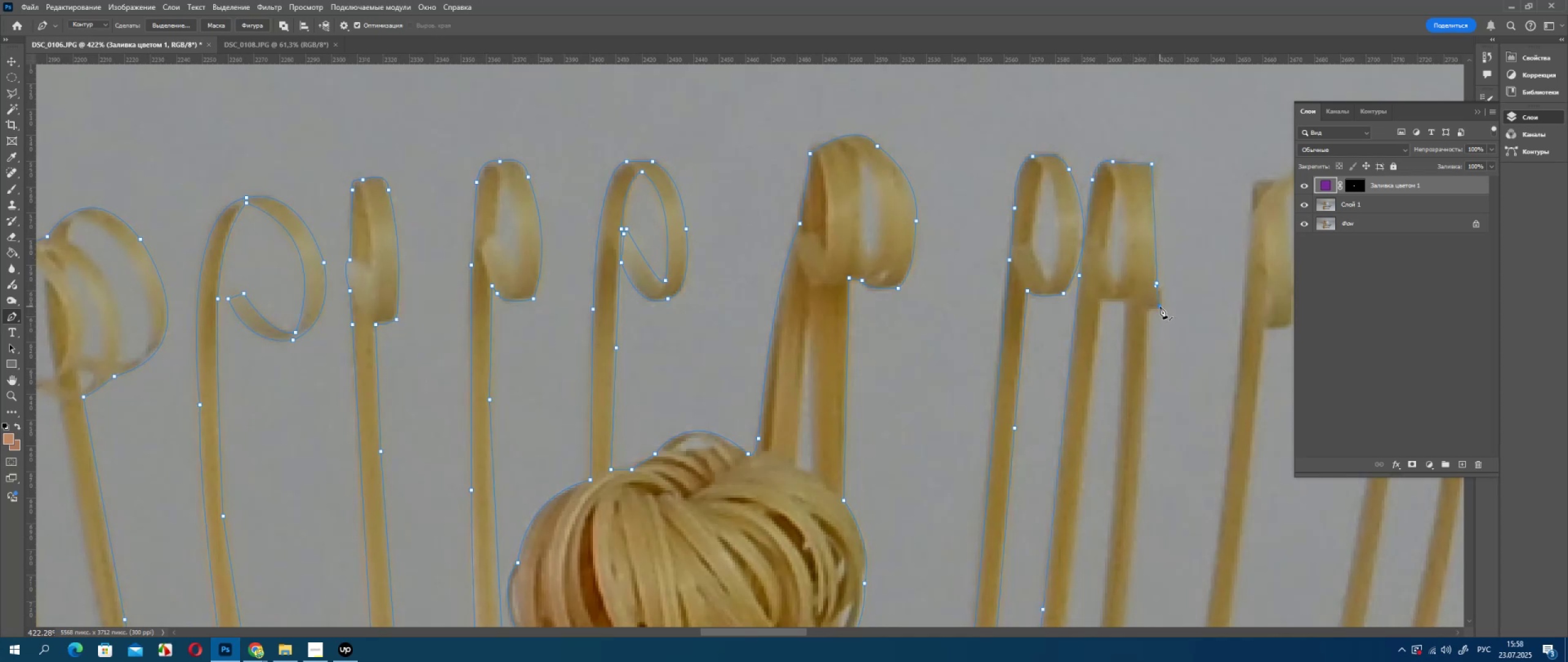 
key(Control+ControlLeft)
 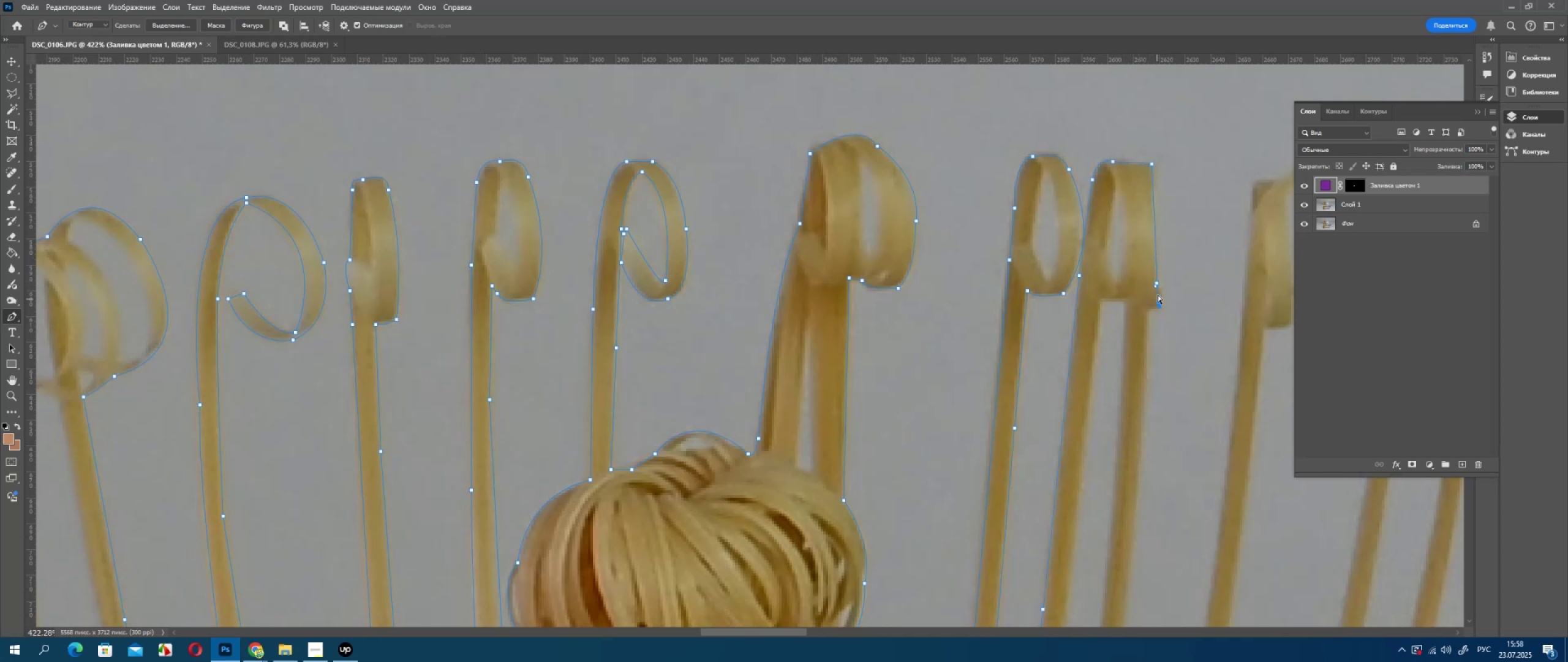 
key(Control+Z)
 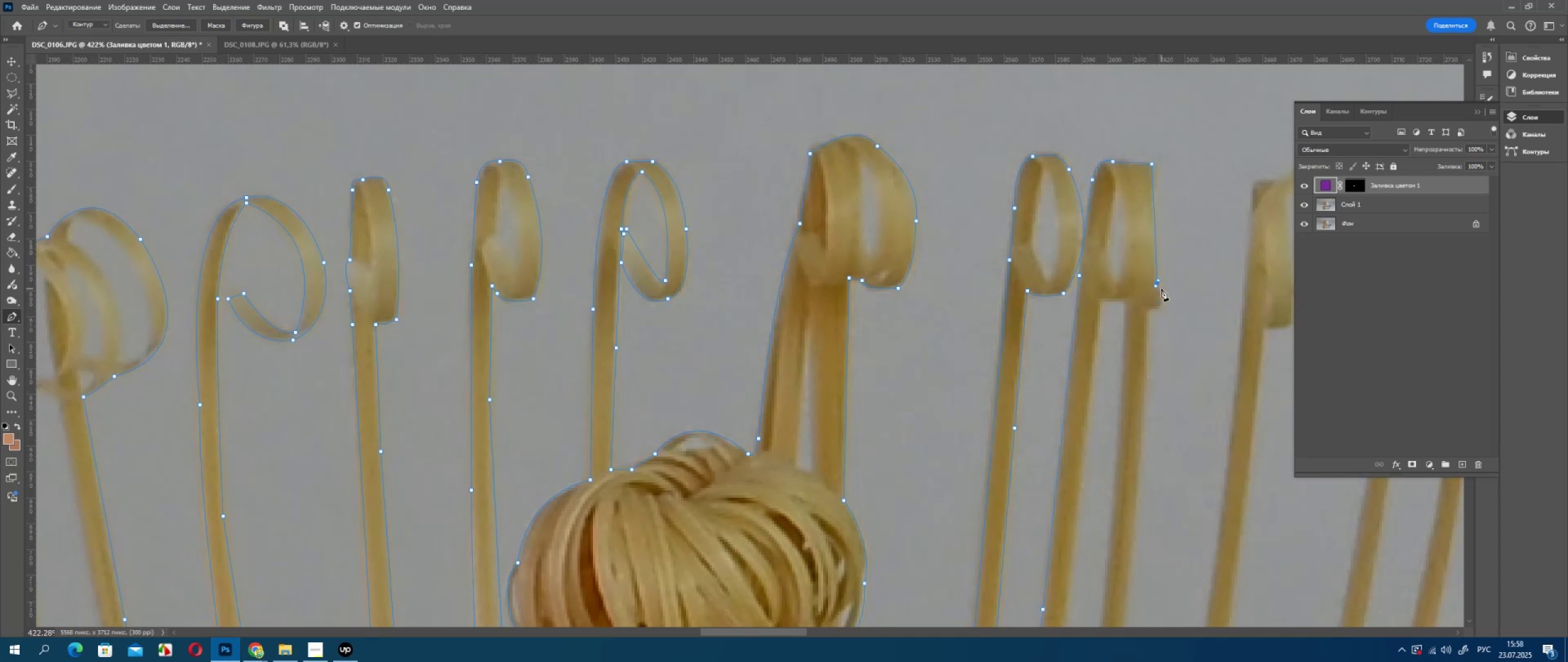 
left_click([1161, 289])
 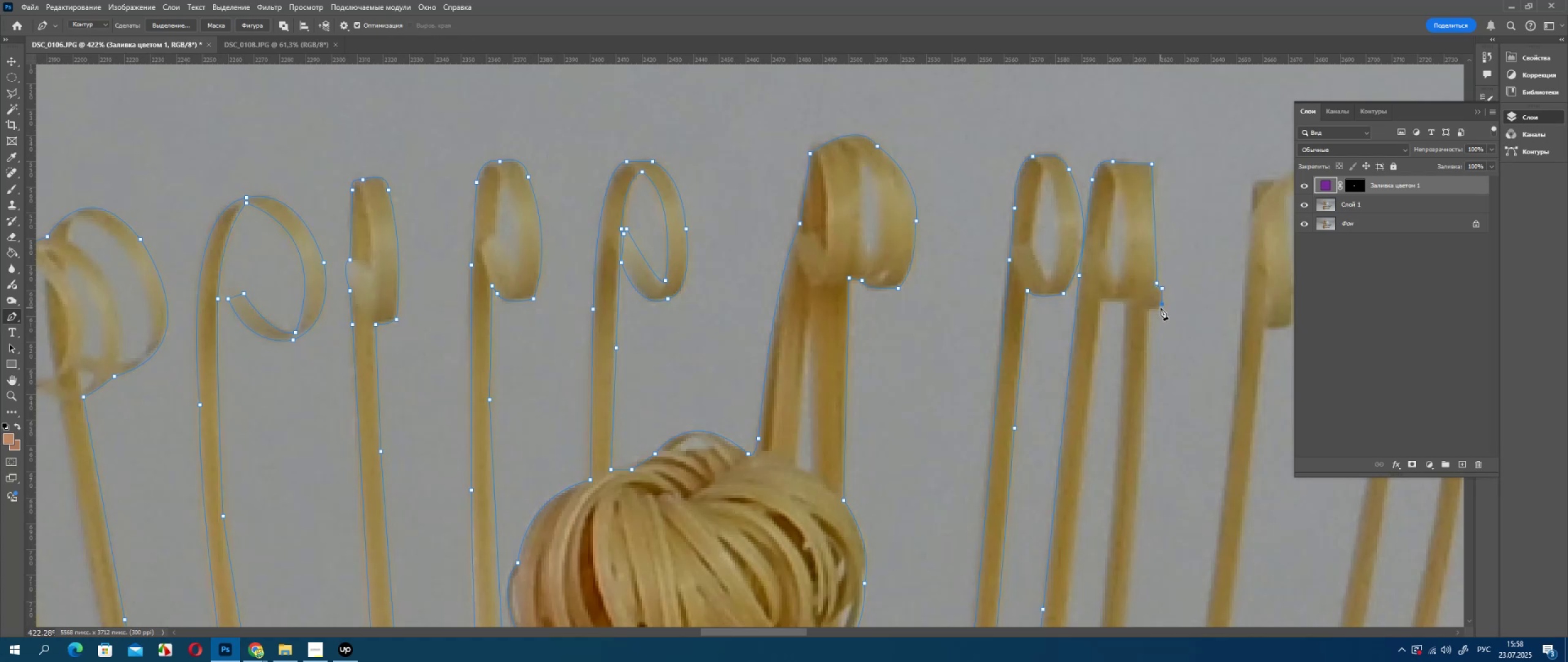 
double_click([1161, 308])
 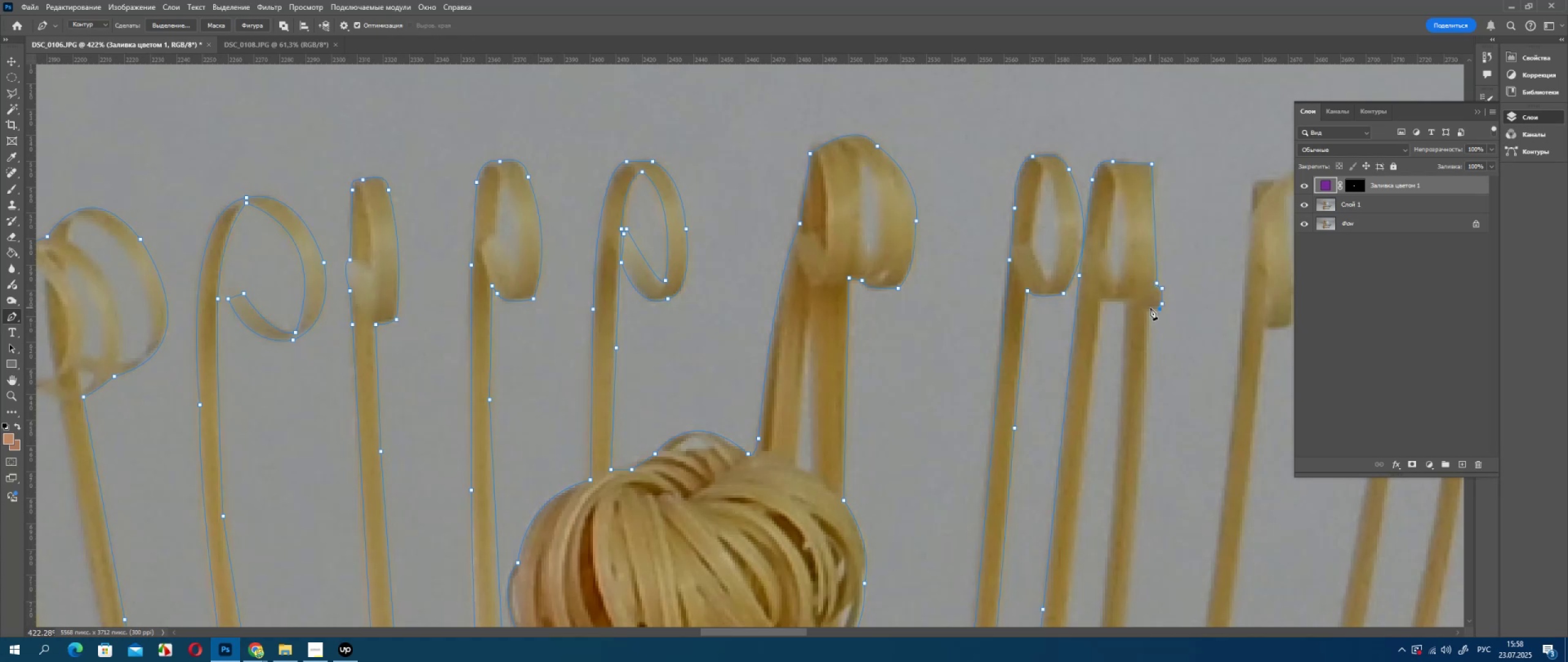 
left_click([1150, 308])
 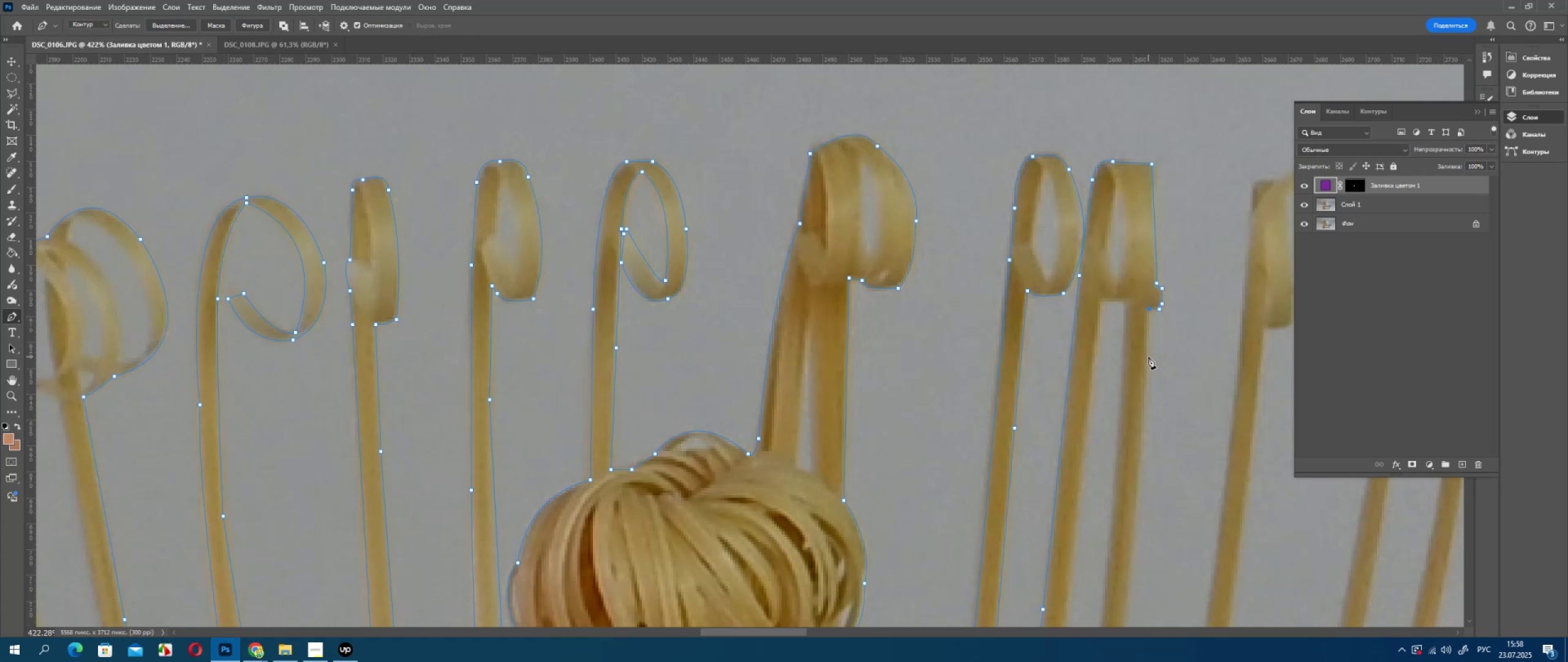 
left_click([1146, 359])
 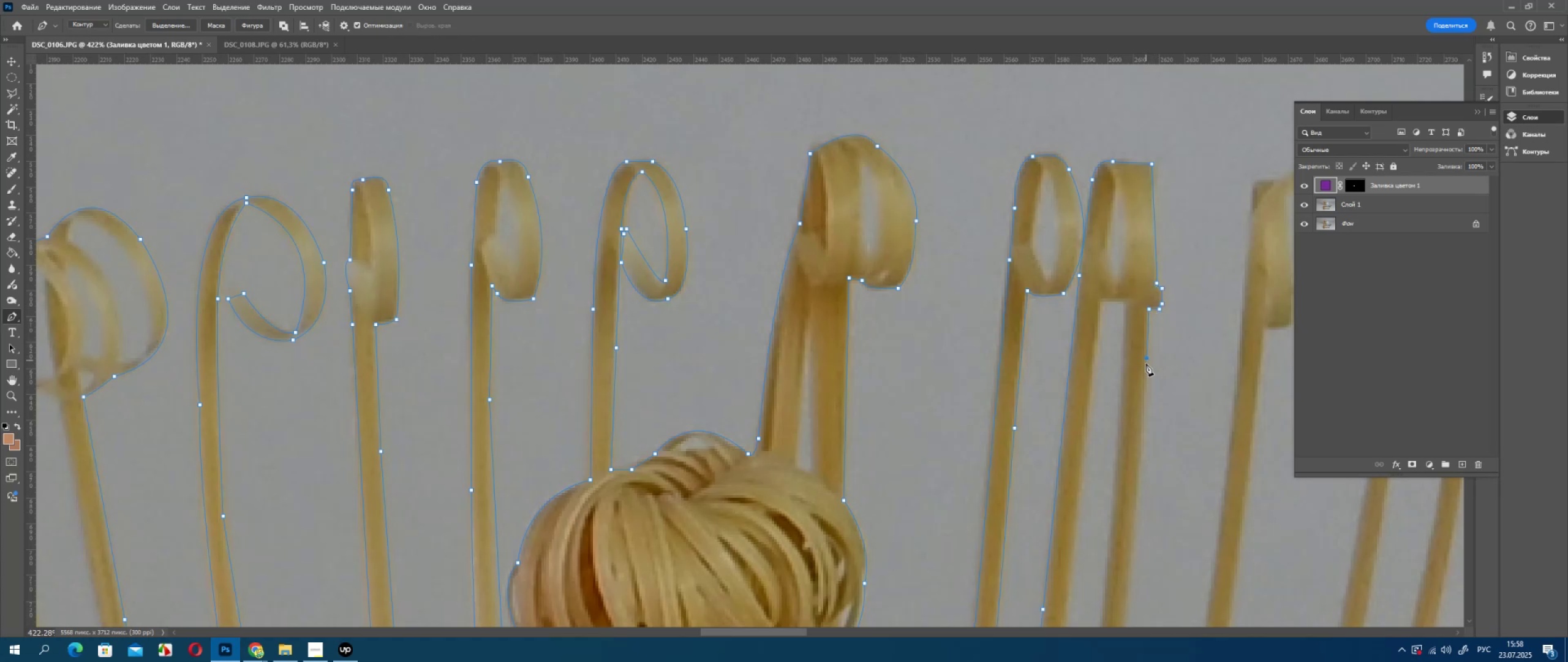 
hold_key(key=Space, duration=0.88)
 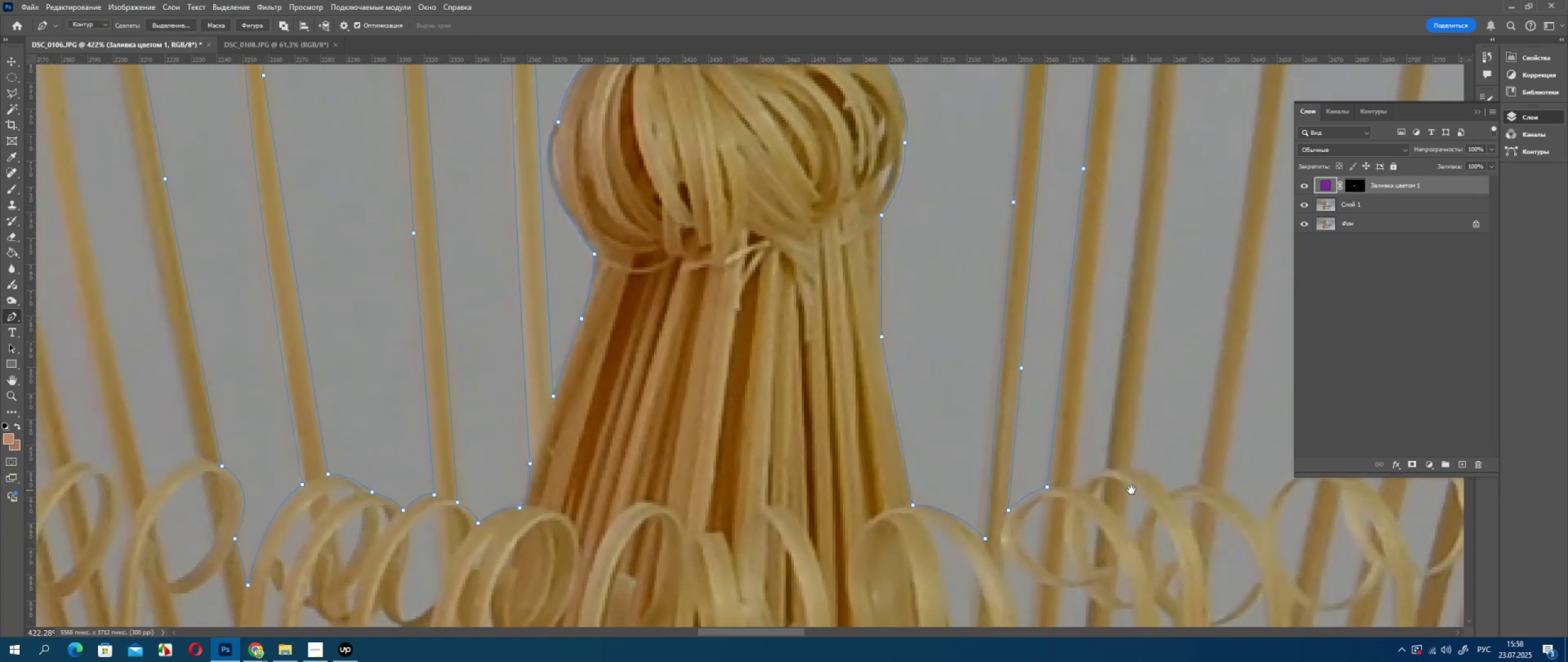 
left_click_drag(start_coordinate=[1147, 485], to_coordinate=[1178, 127])
 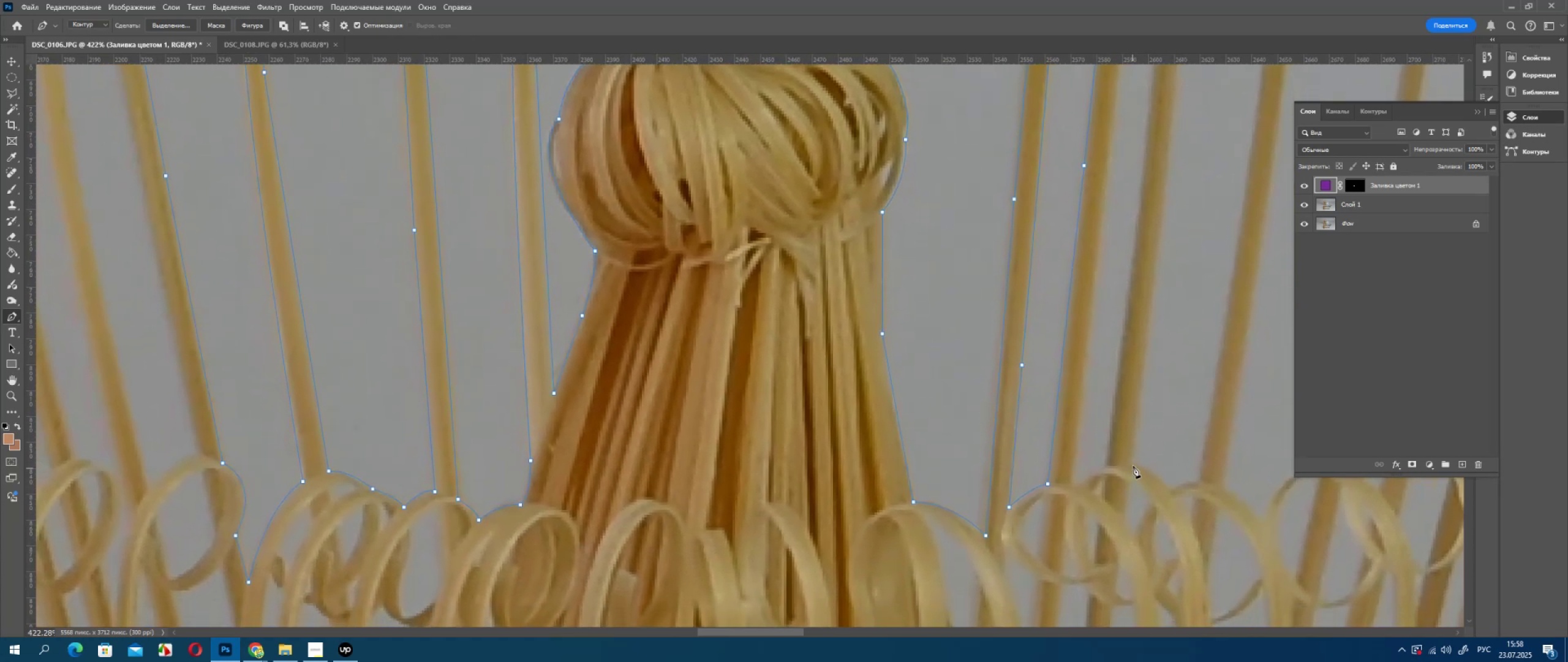 
left_click([1134, 465])
 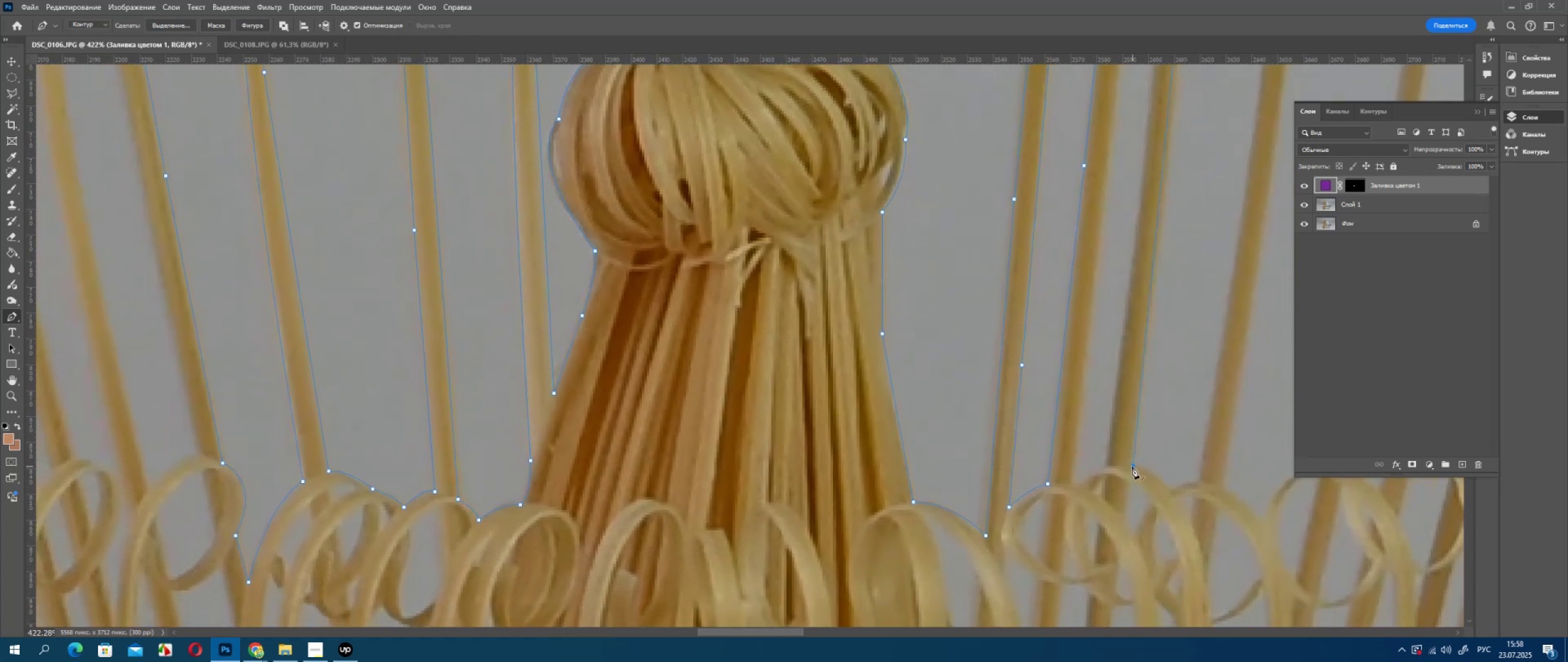 
key(Control+ControlLeft)
 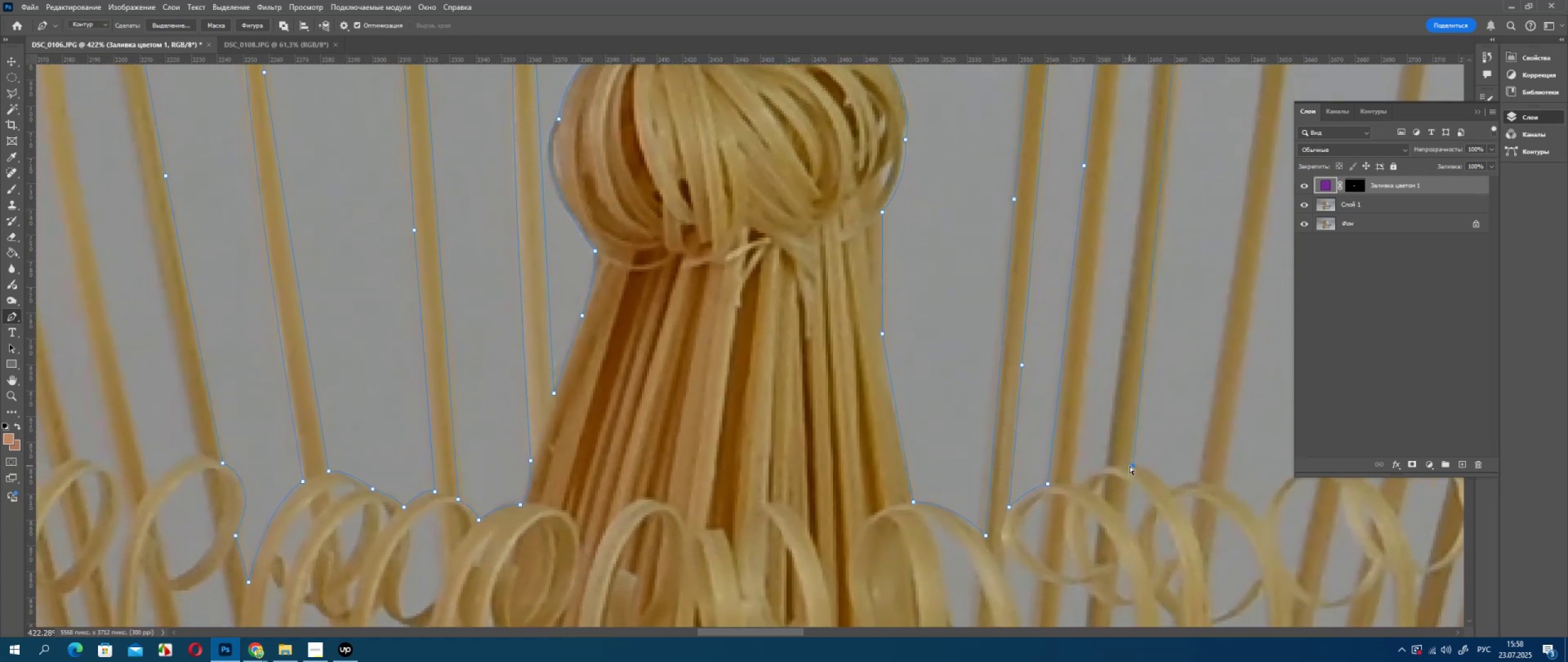 
key(Control+Z)
 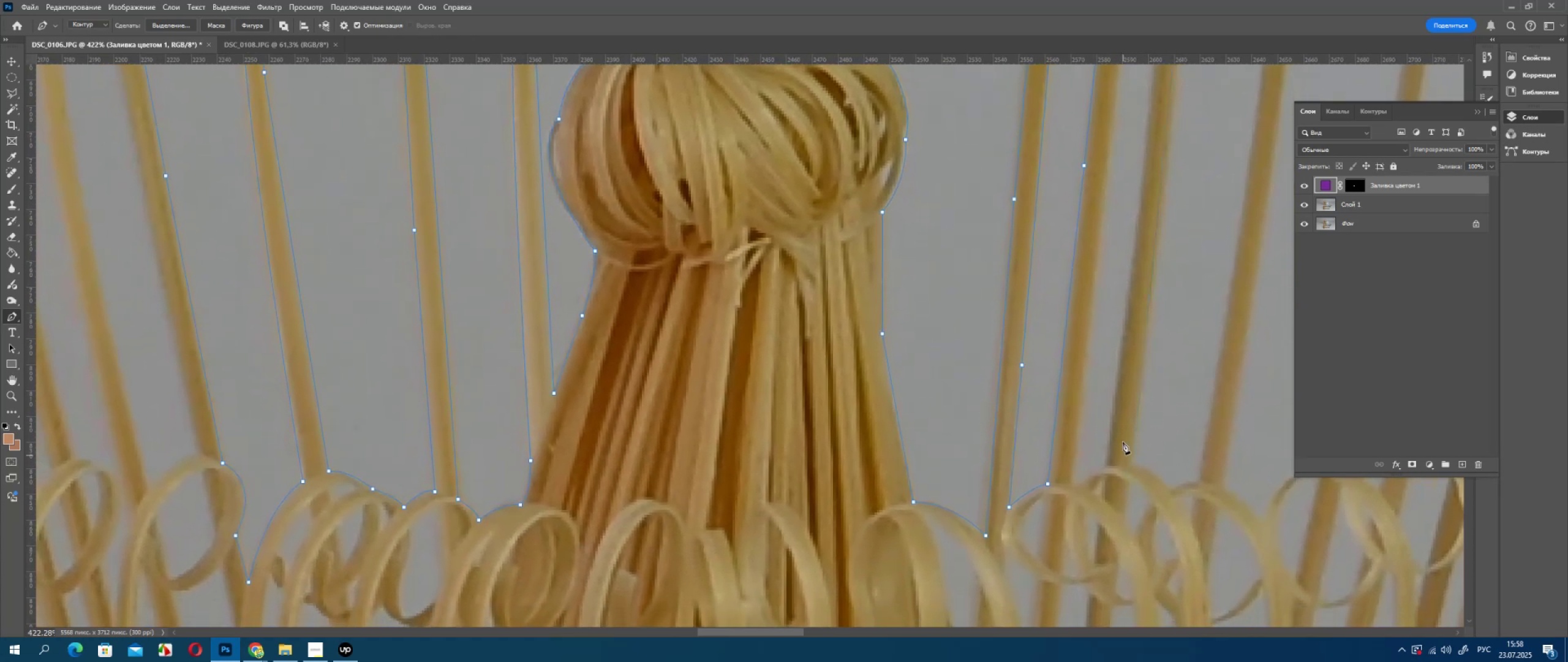 
hold_key(key=AltLeft, duration=0.34)
scroll: coordinate [1128, 423], scroll_direction: down, amount: 6.0
 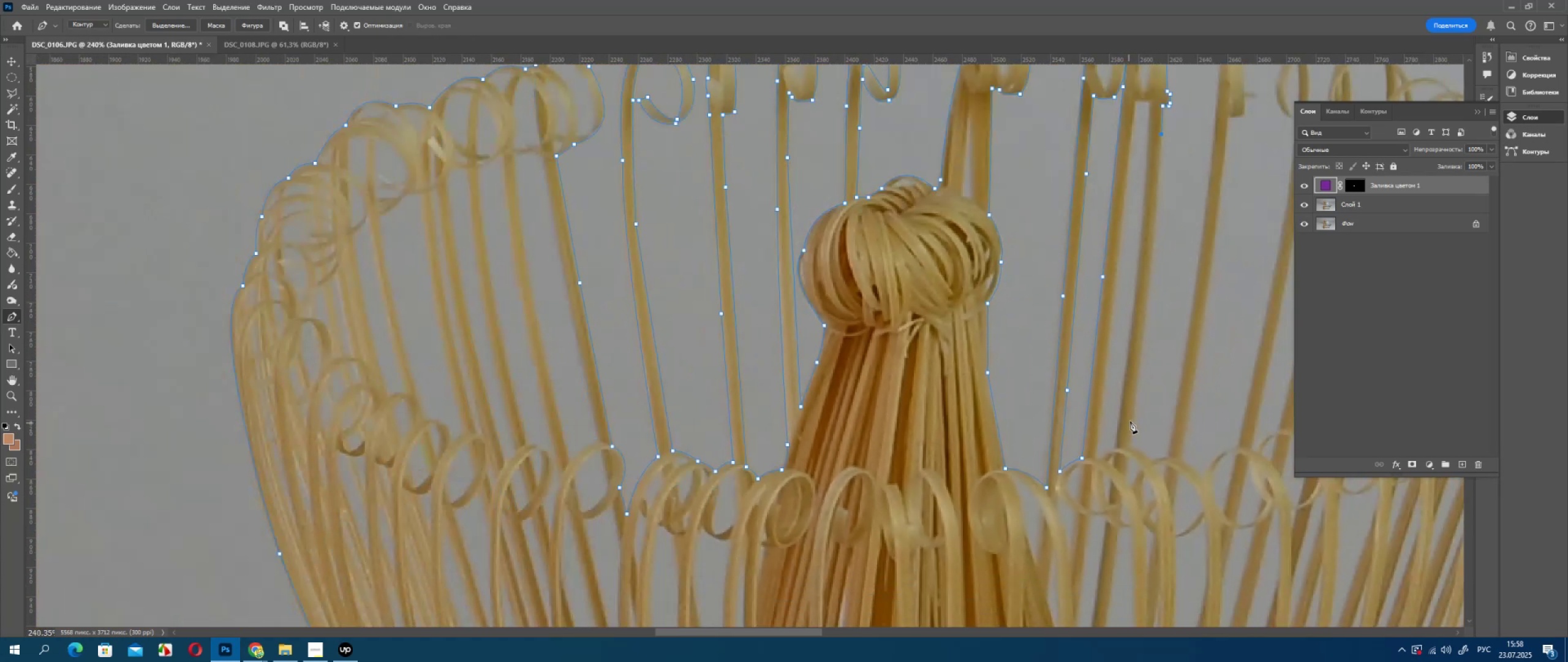 
key(C)
 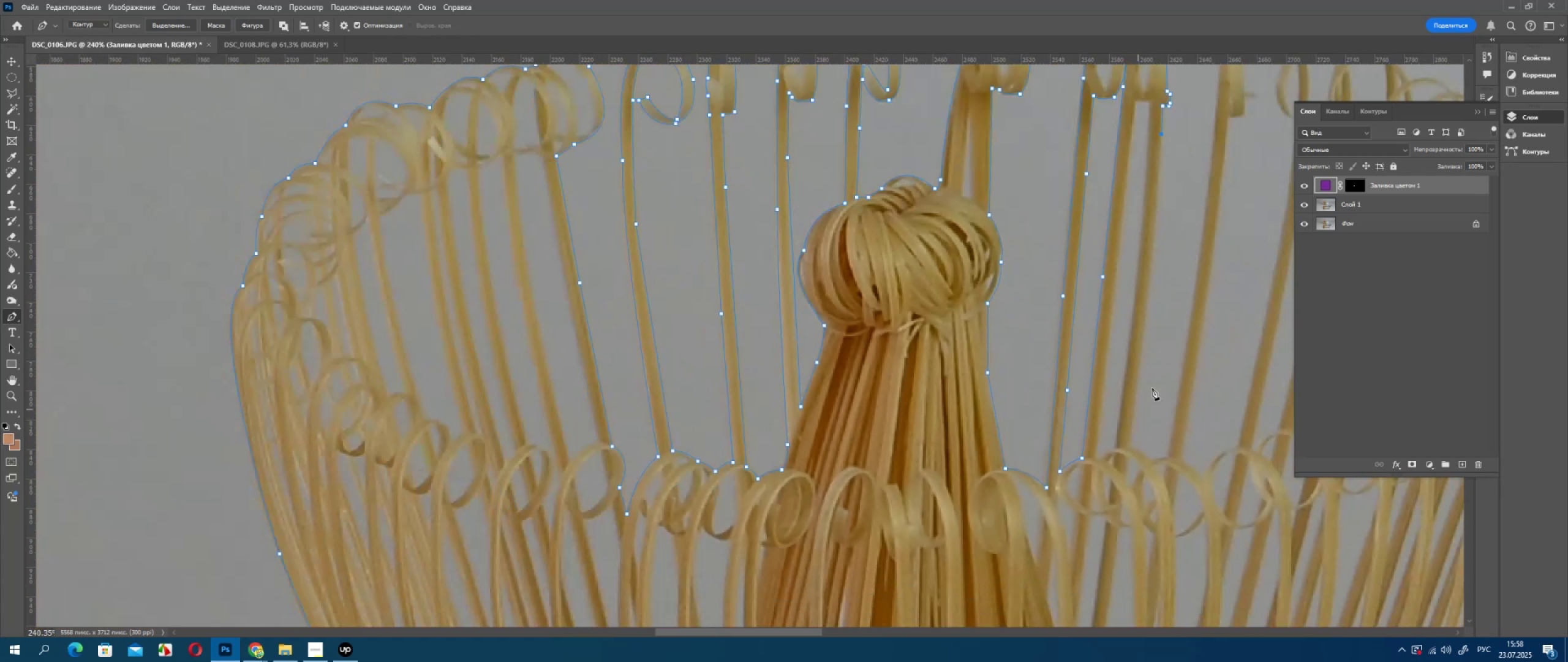 
hold_key(key=Space, duration=0.59)
 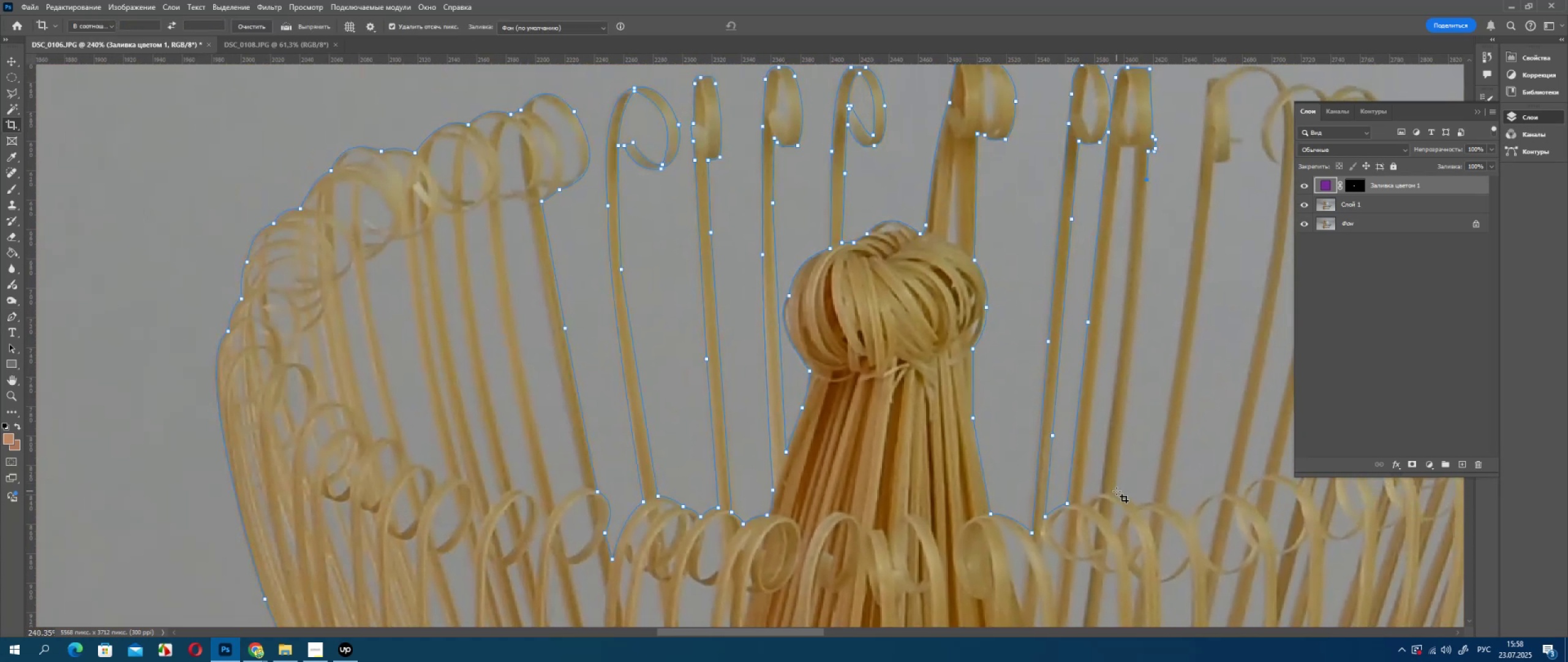 
left_click_drag(start_coordinate=[1163, 375], to_coordinate=[1148, 420])
 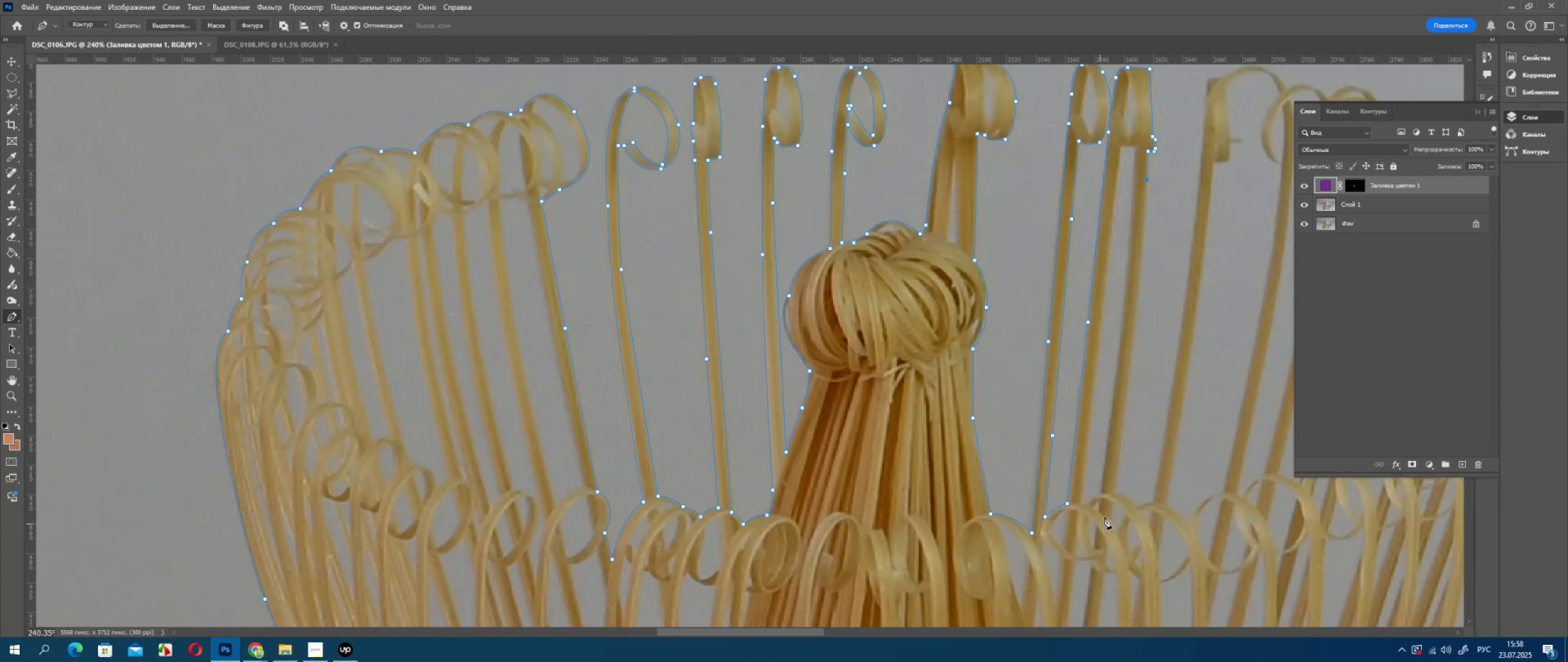 
left_click_drag(start_coordinate=[1114, 492], to_coordinate=[1104, 521])
 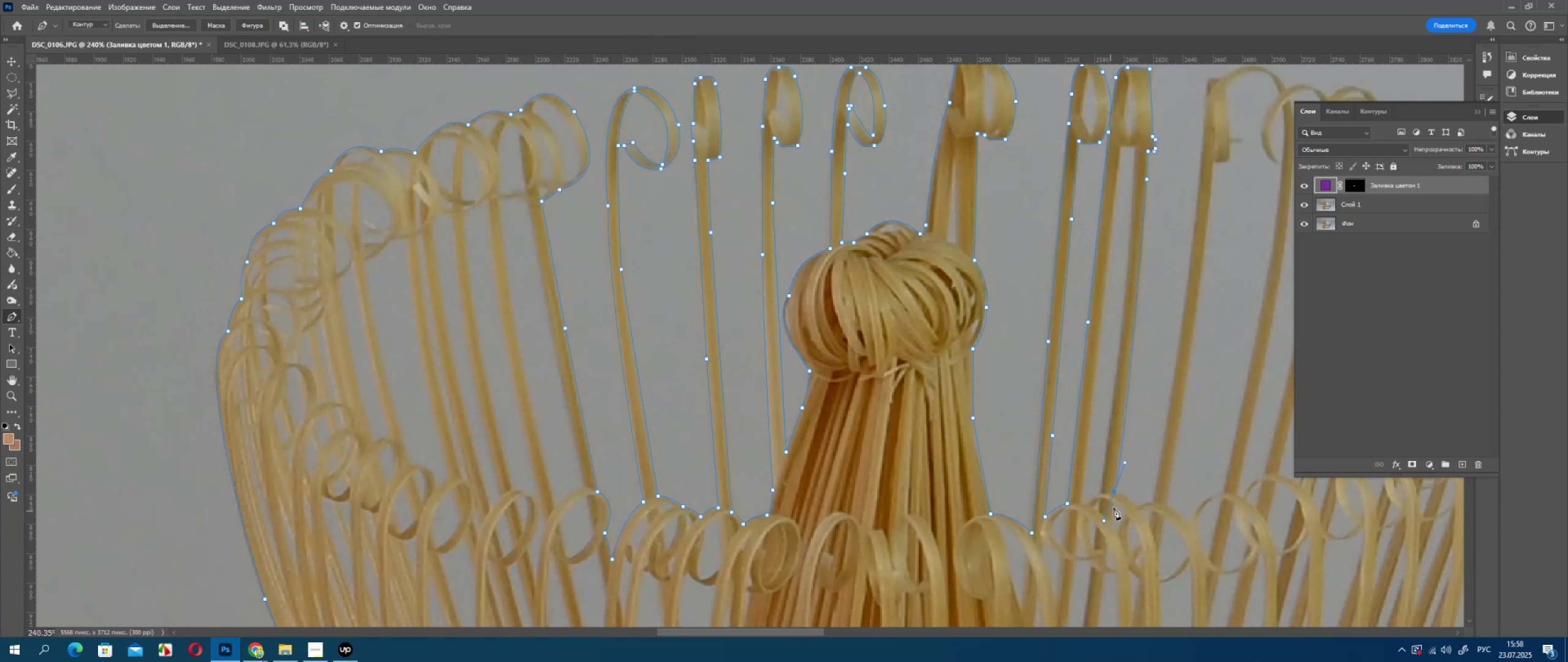 
hold_key(key=AltLeft, duration=1.08)
left_click([1115, 494])
 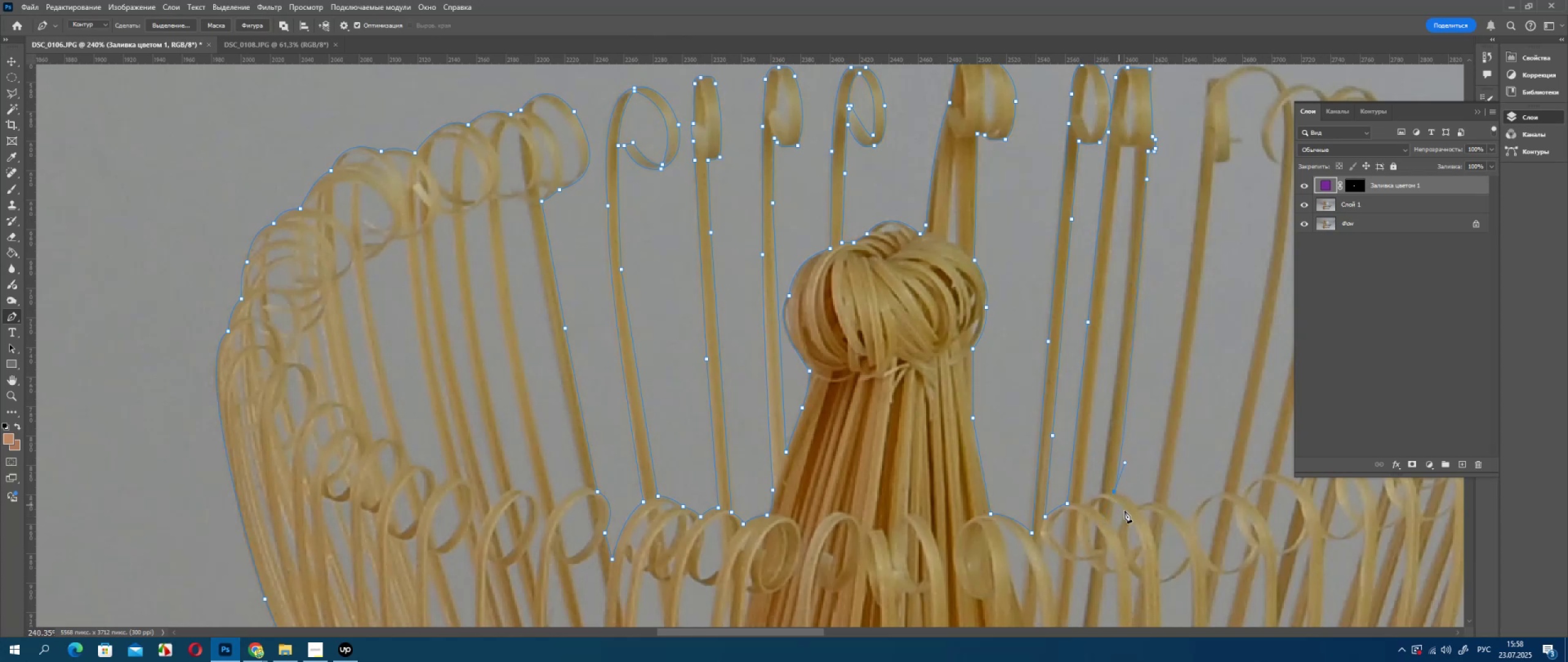 
scroll: coordinate [1130, 521], scroll_direction: up, amount: 6.0
 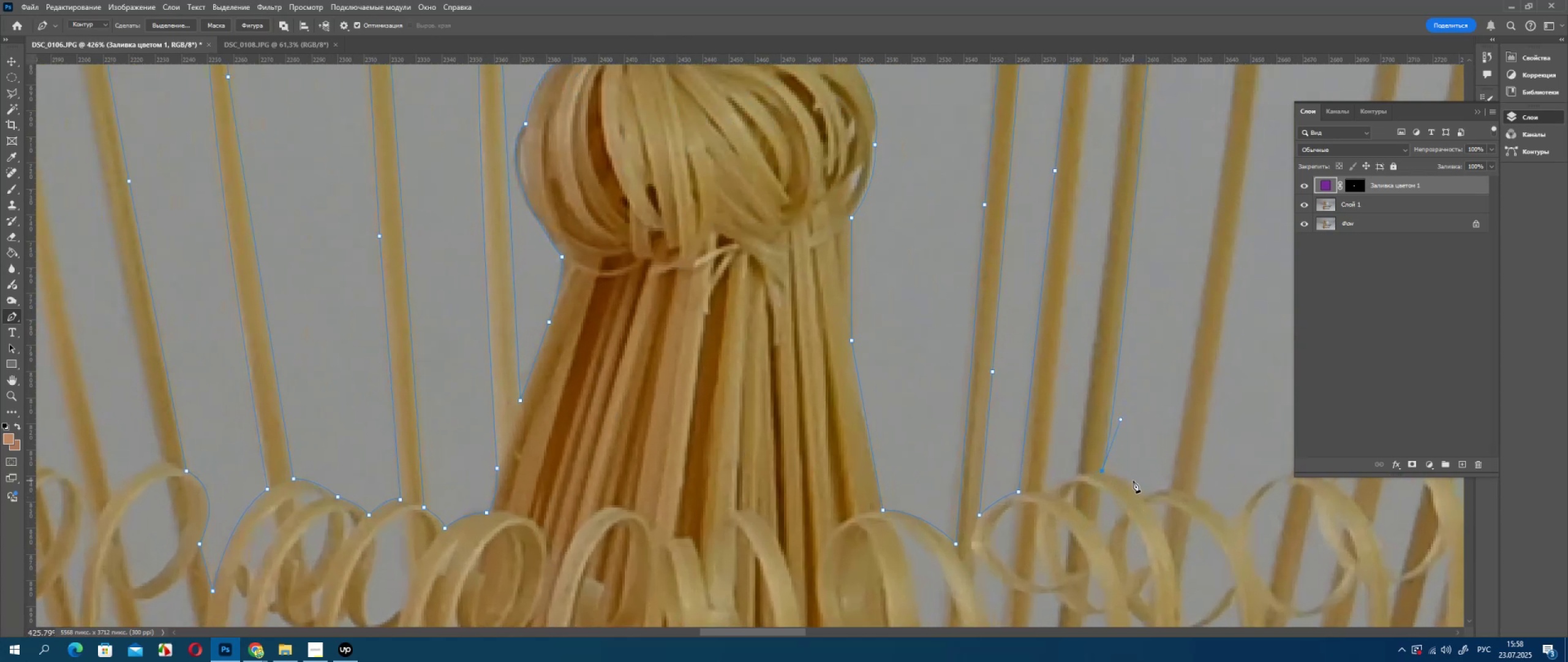 
key(Control+ControlLeft)
 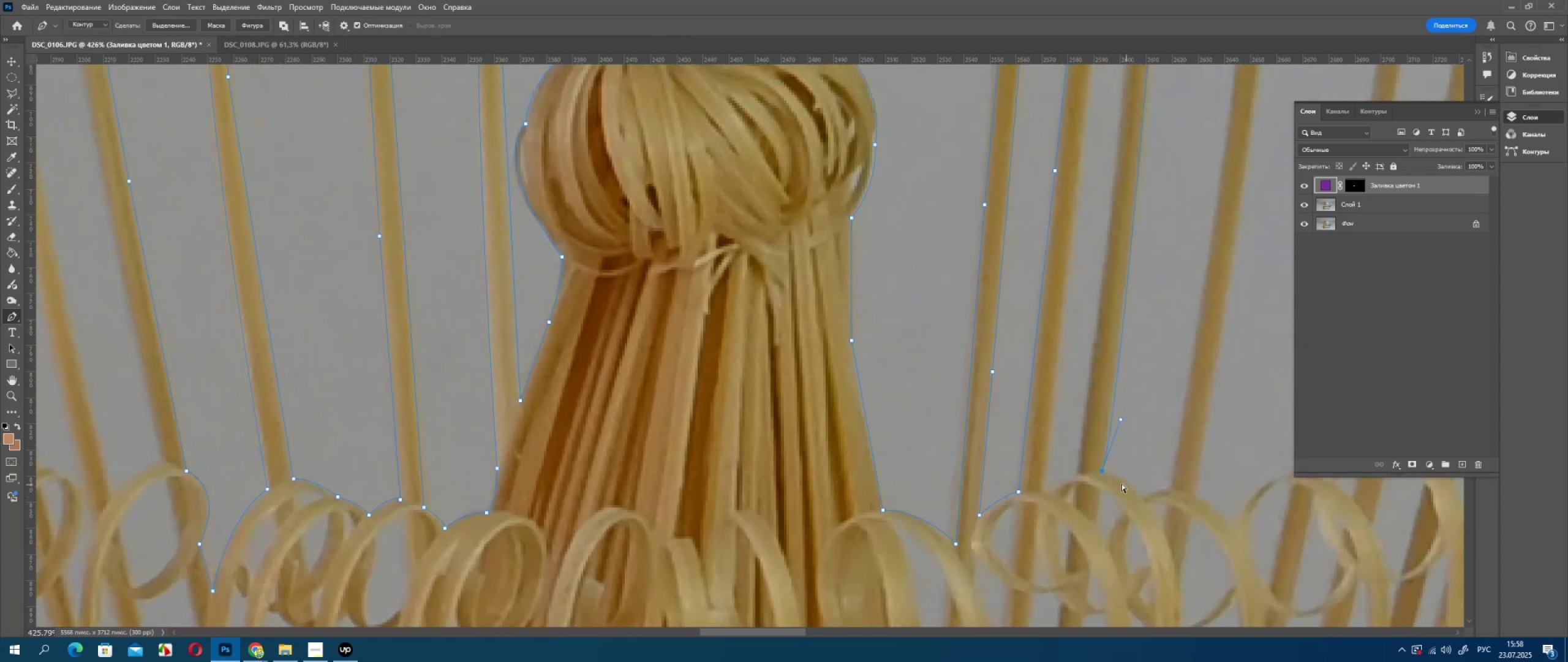 
key(Control+Z)
 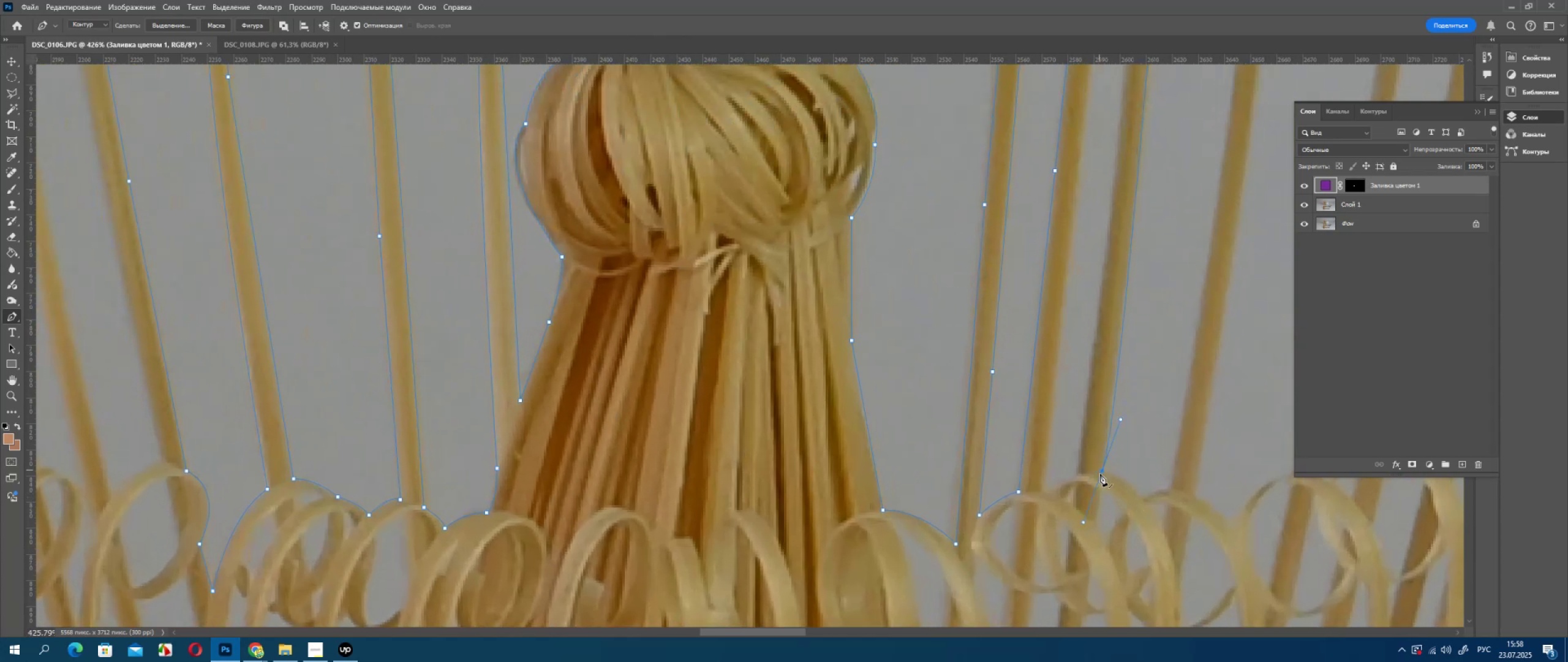 
key(Control+ControlLeft)
 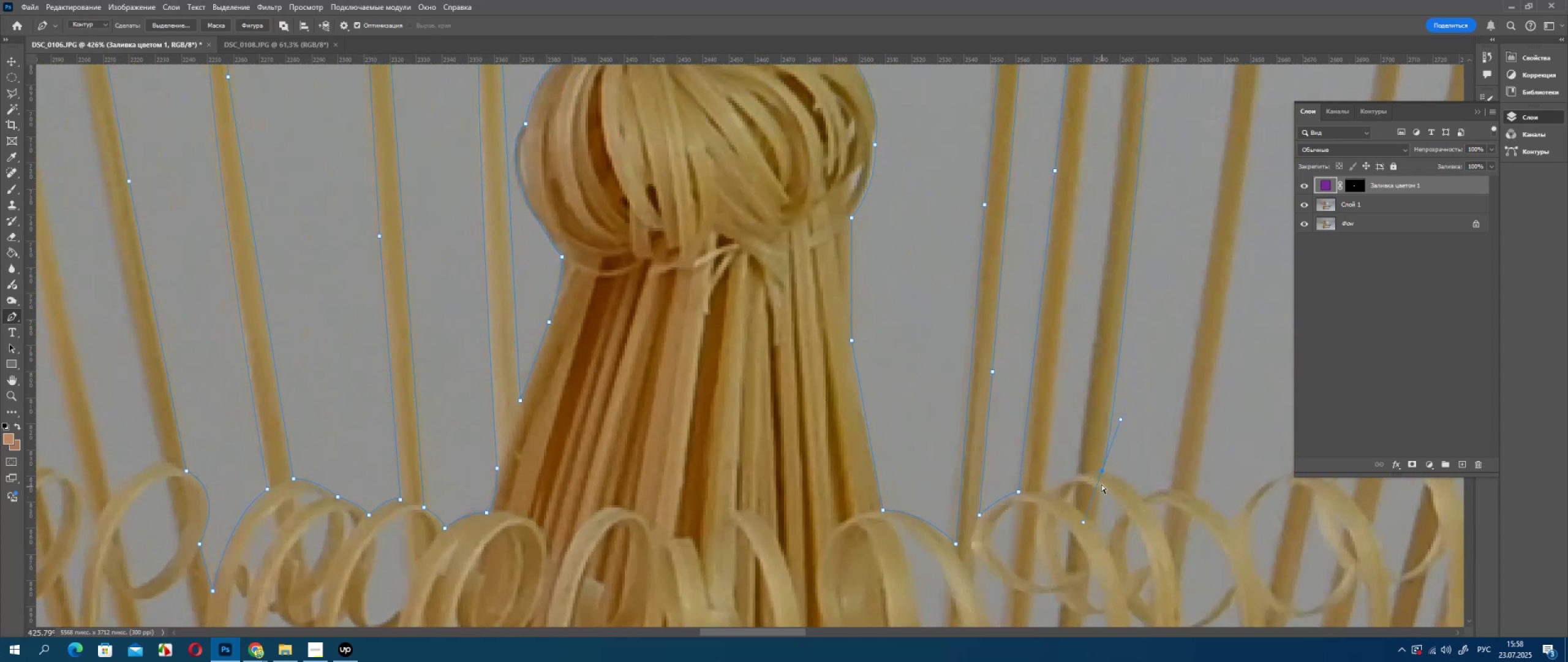 
key(Control+Z)
 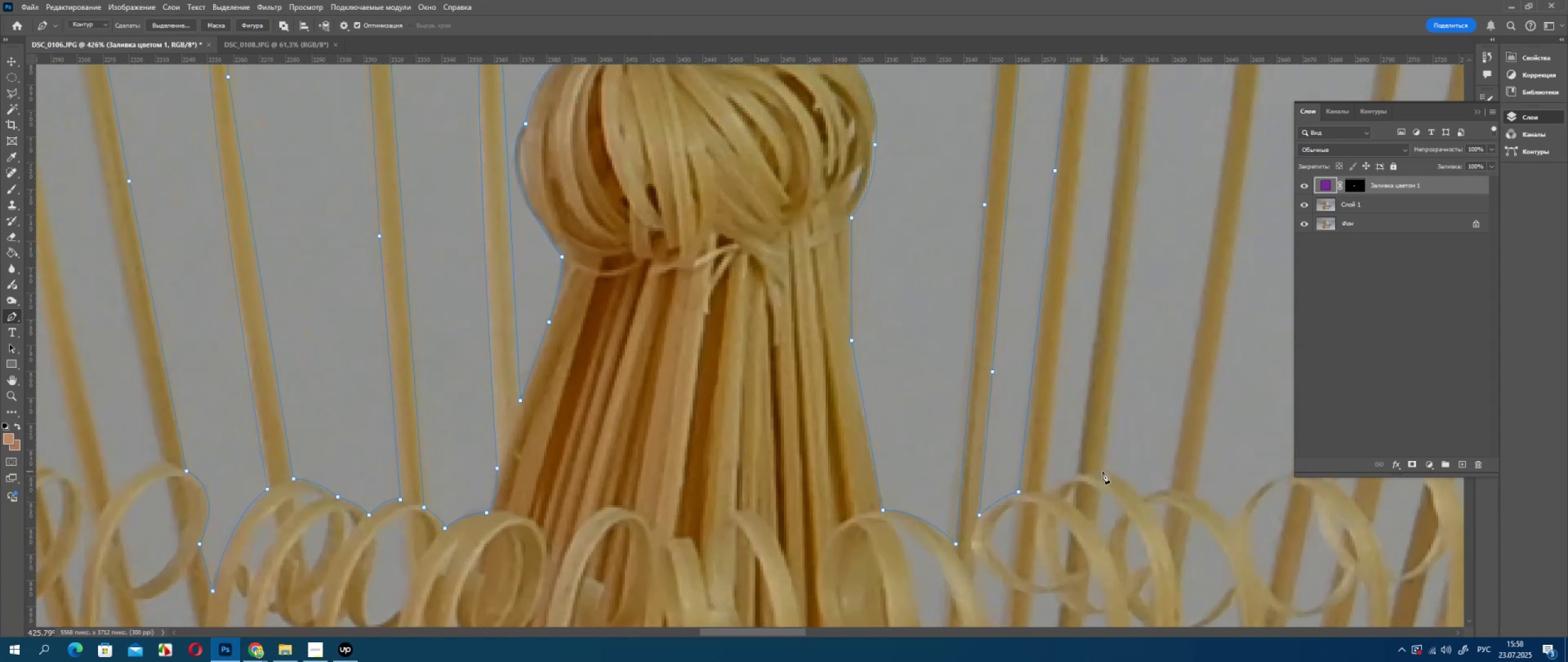 
left_click_drag(start_coordinate=[1102, 471], to_coordinate=[1065, 623])
 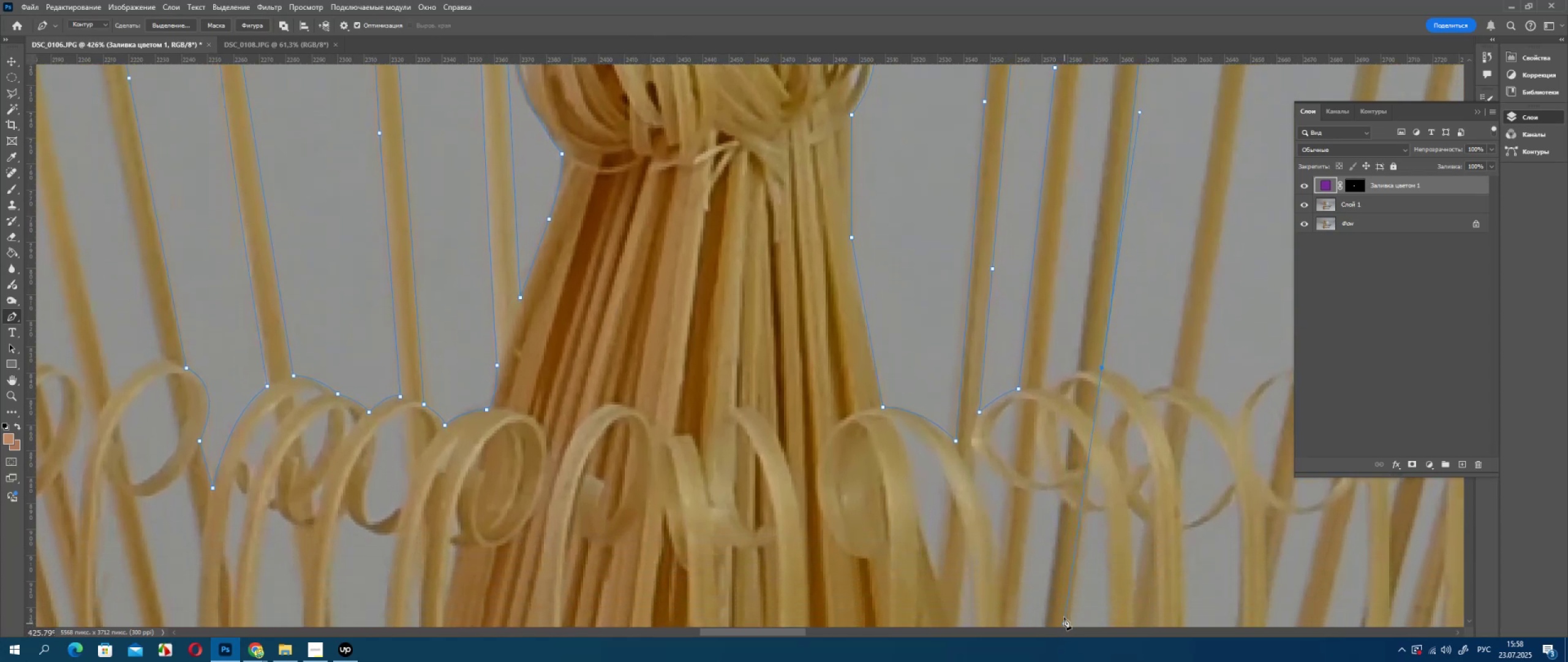 
hold_key(key=AltLeft, duration=1.06)
 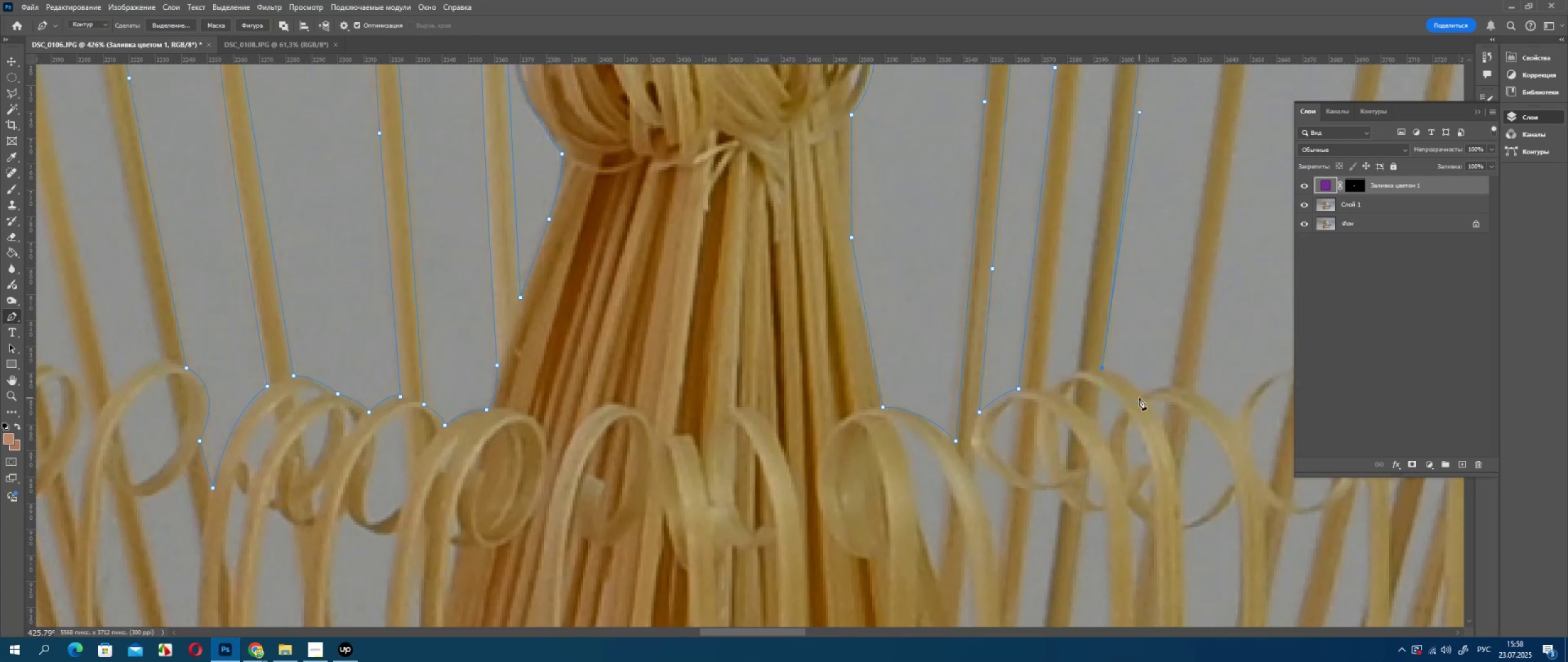 
left_click_drag(start_coordinate=[1140, 396], to_coordinate=[1148, 413])
 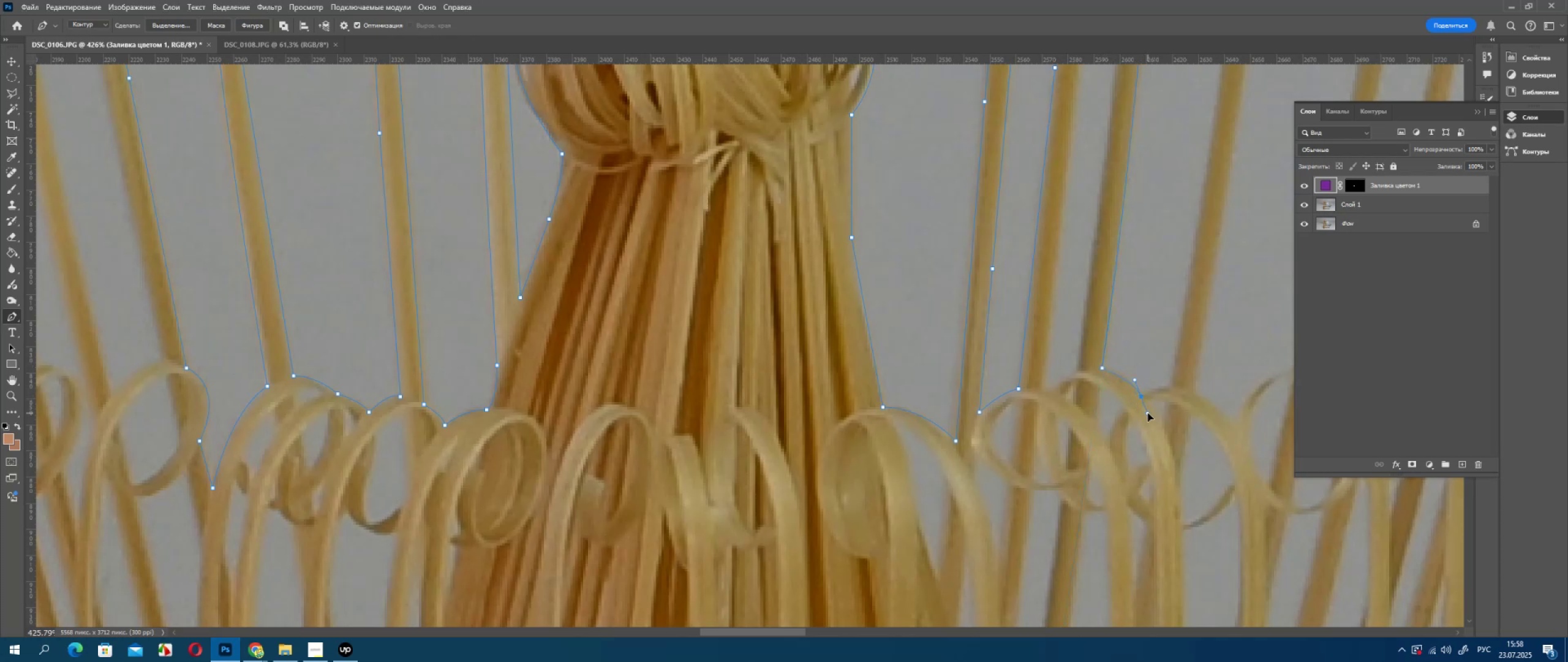 
hold_key(key=AltLeft, duration=0.51)
 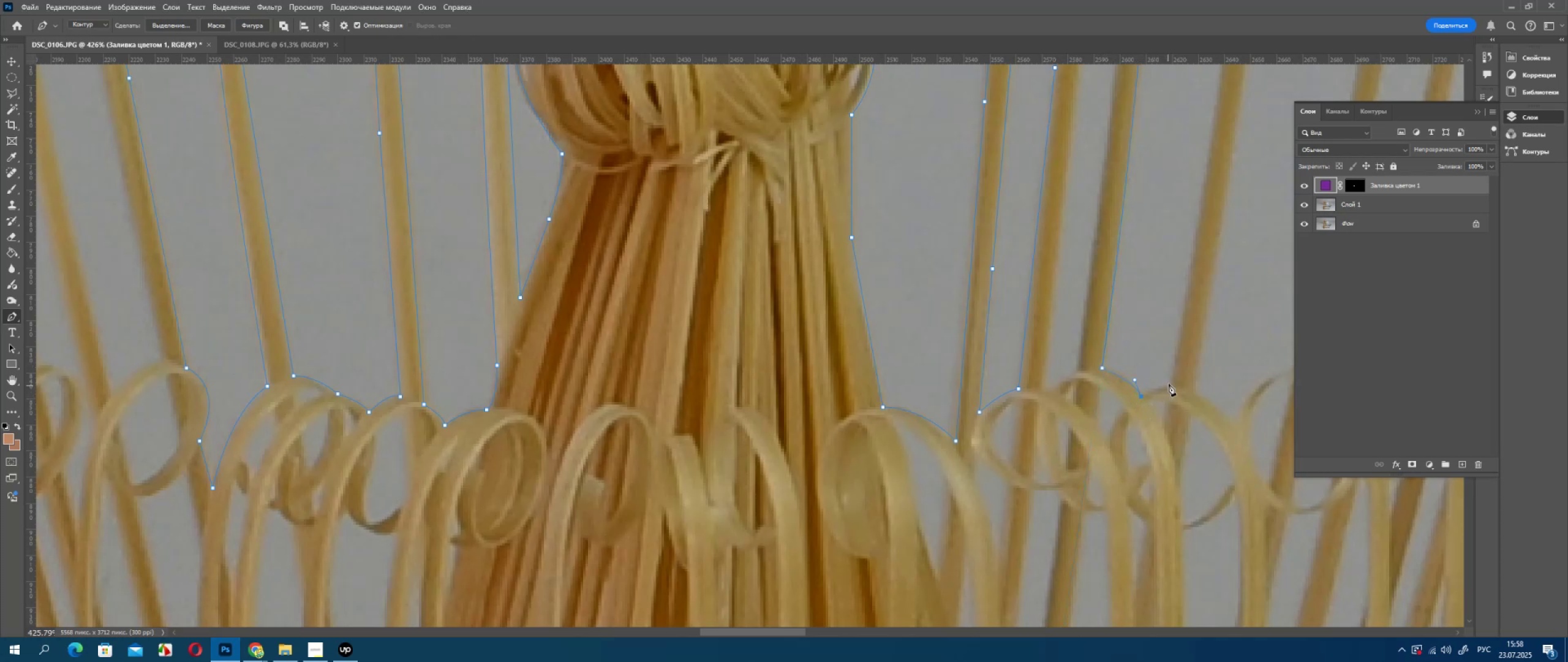 
left_click([1169, 384])
 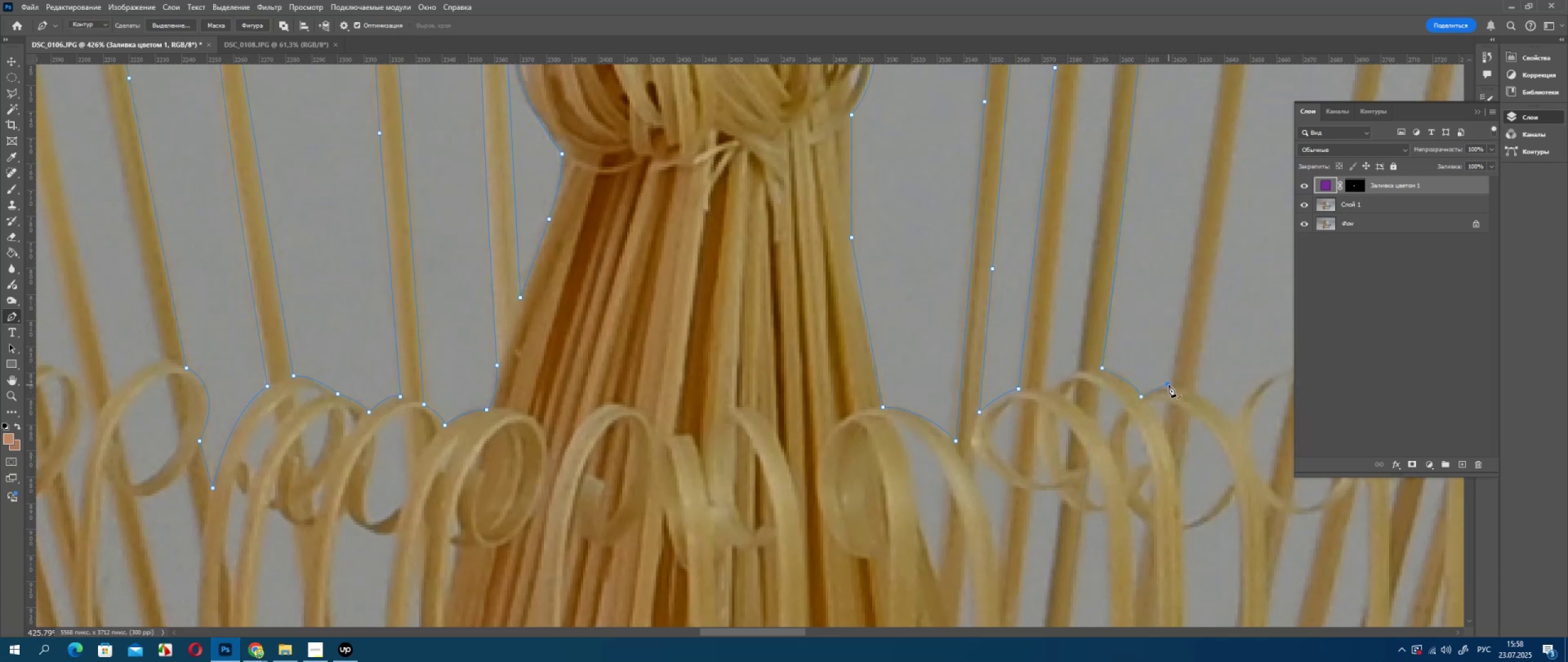 
key(Control+ControlLeft)
 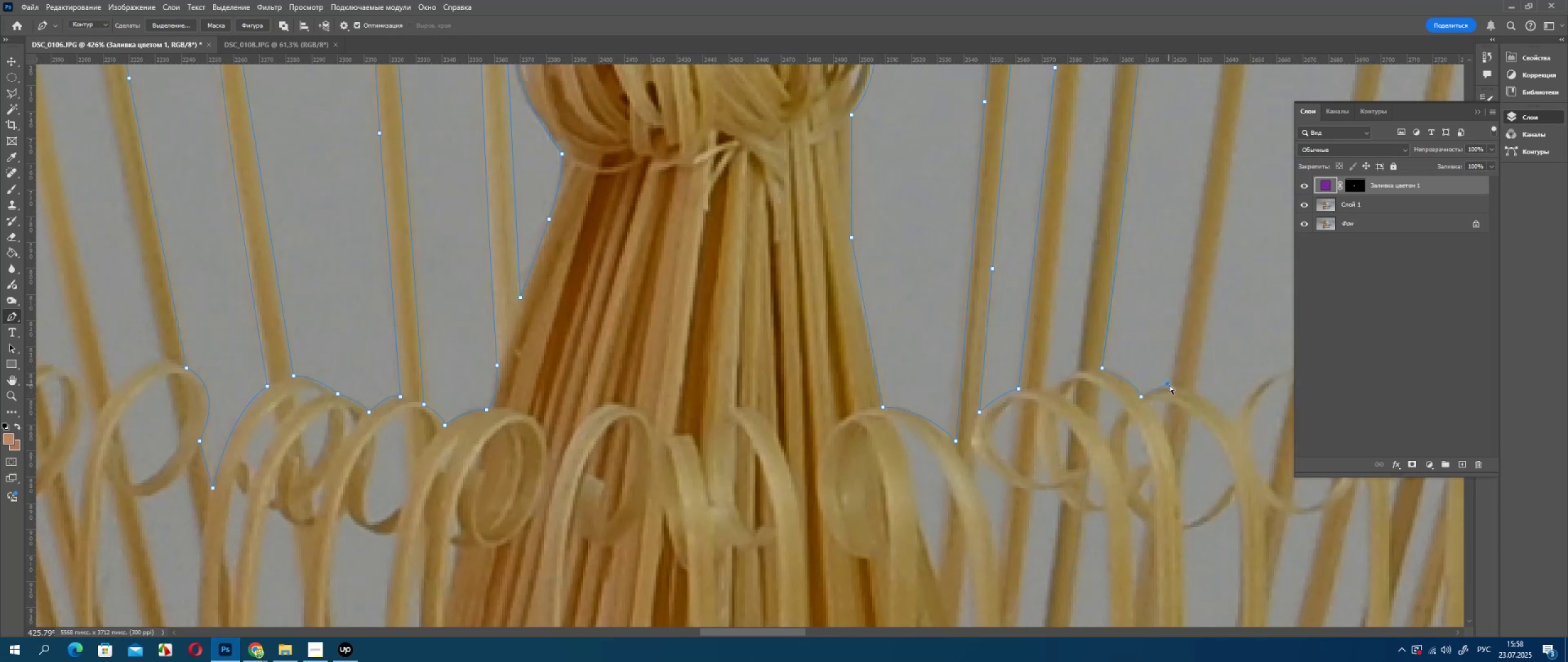 
key(Control+Z)
 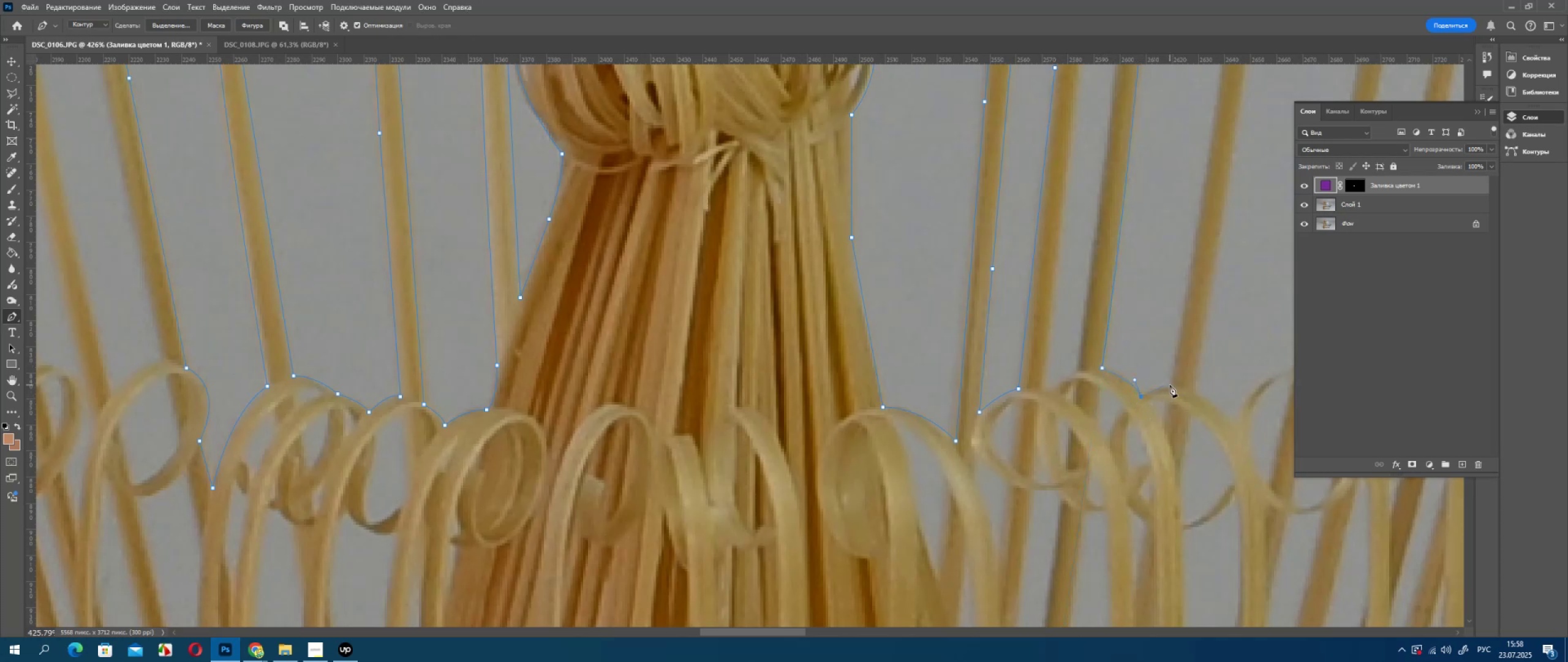 
left_click_drag(start_coordinate=[1170, 385], to_coordinate=[1180, 389])
 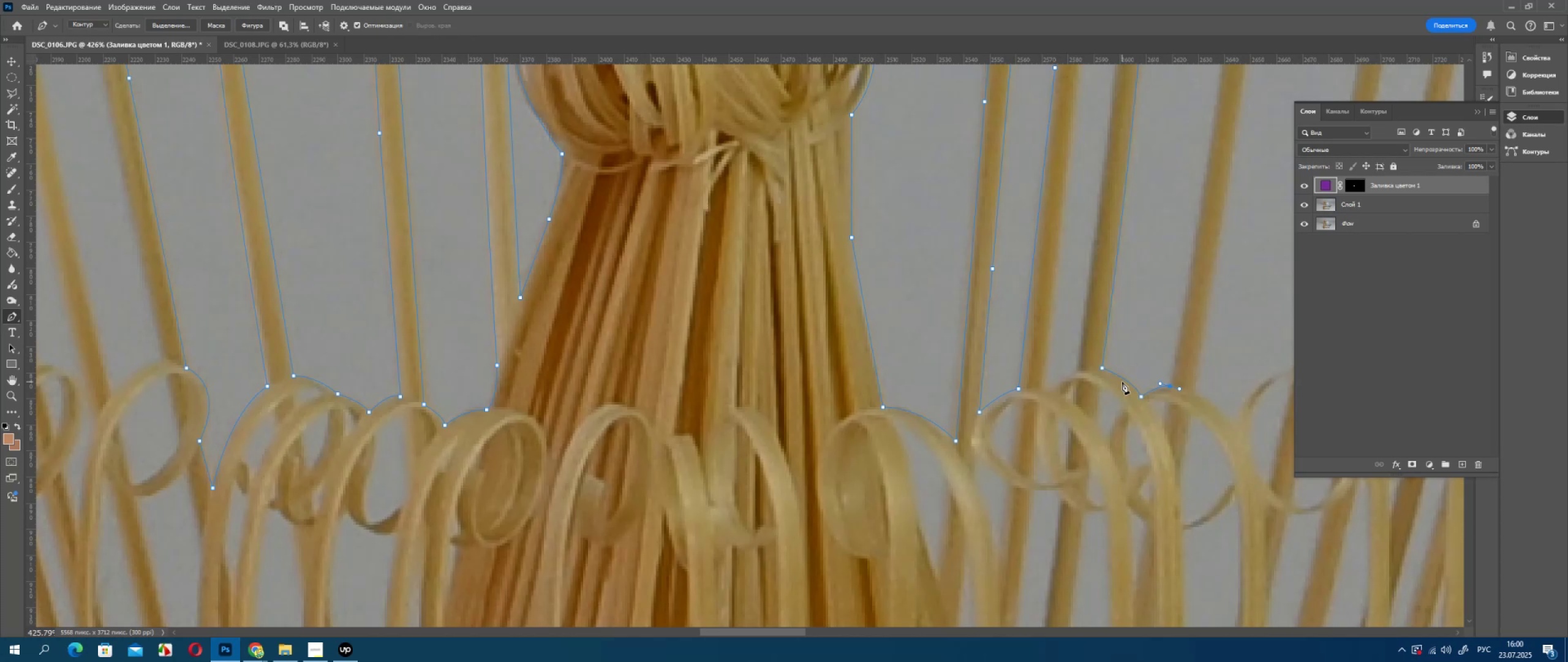 
wait(96.01)
 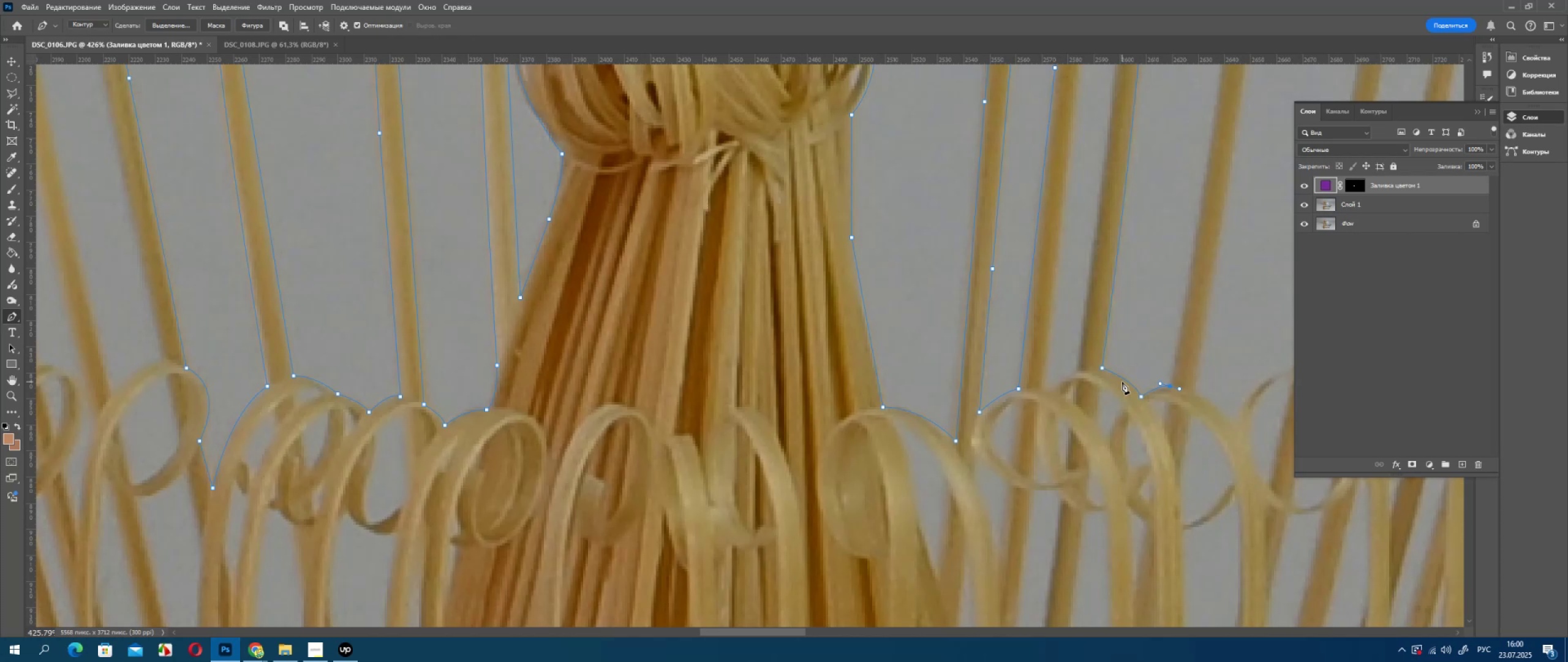 
hold_key(key=Space, duration=1.11)
 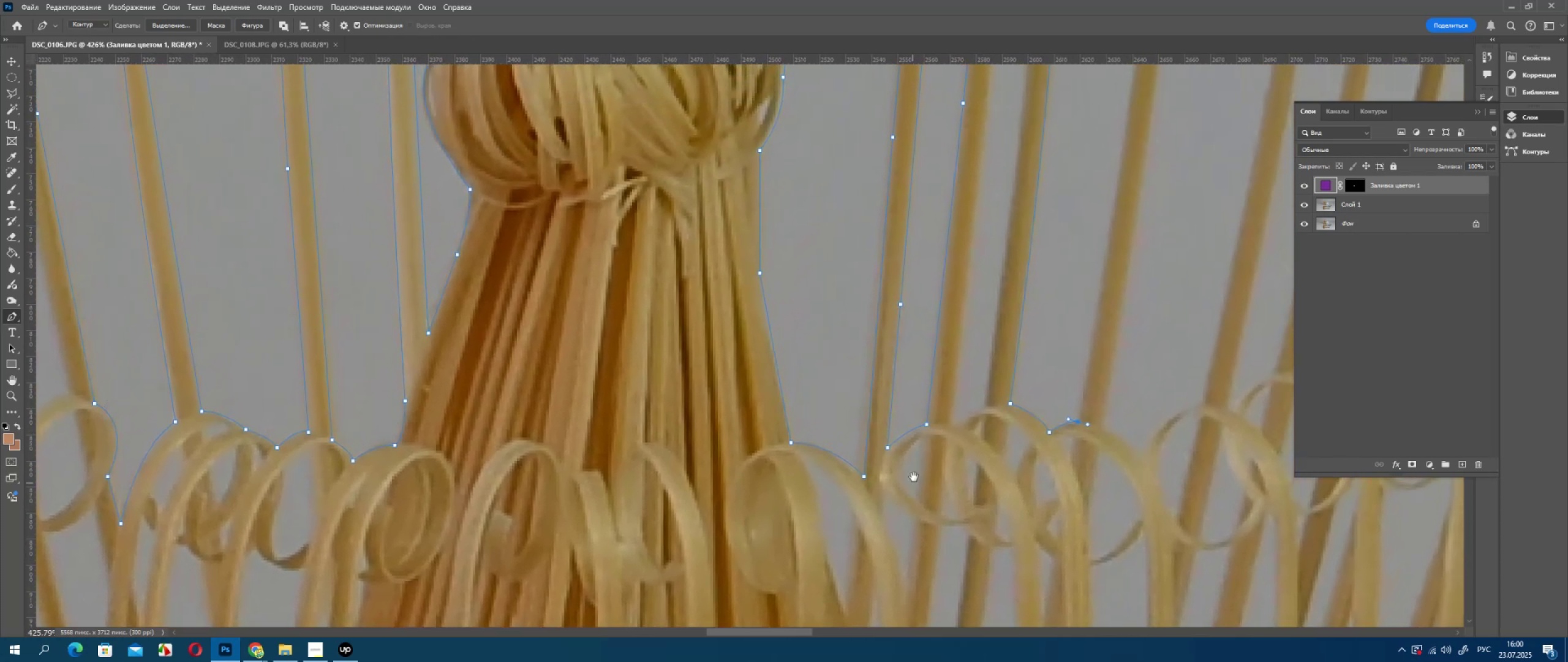 
left_click_drag(start_coordinate=[1076, 364], to_coordinate=[991, 377])
 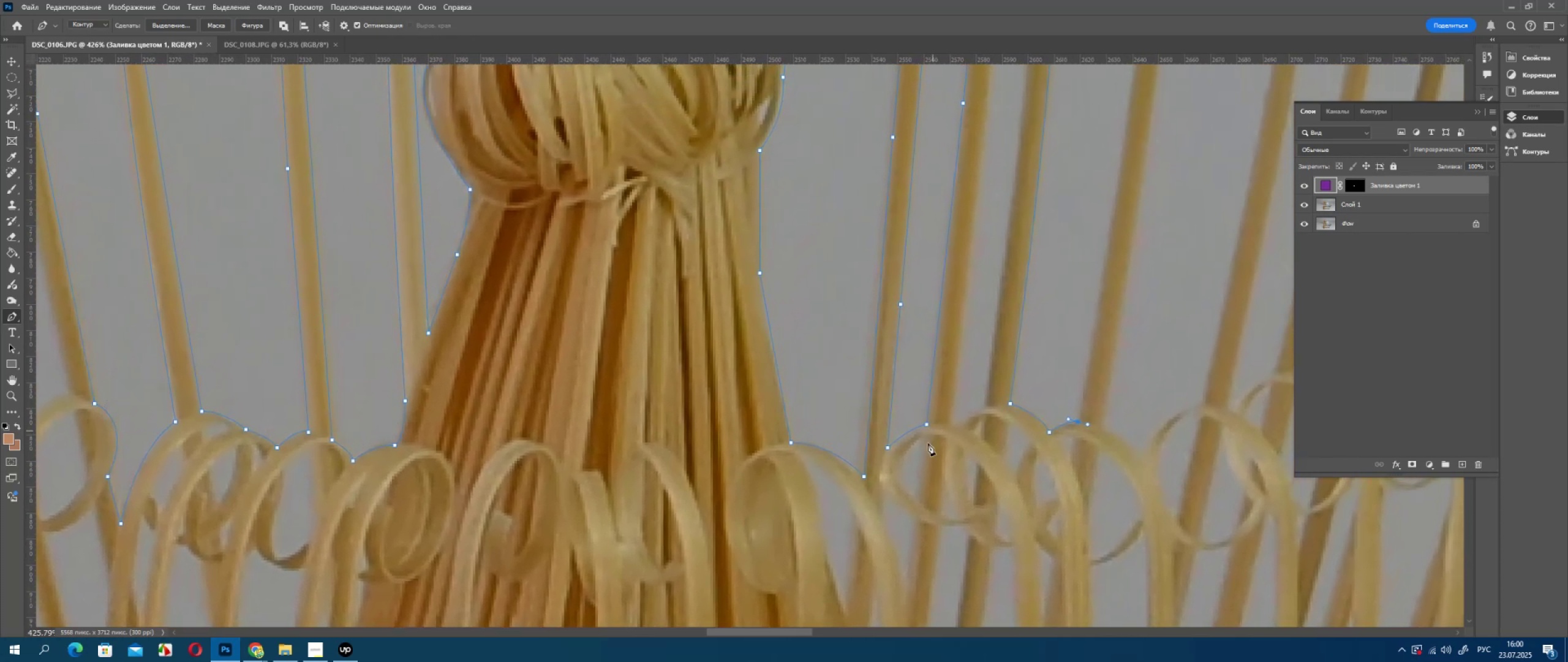 
hold_key(key=Space, duration=0.49)
 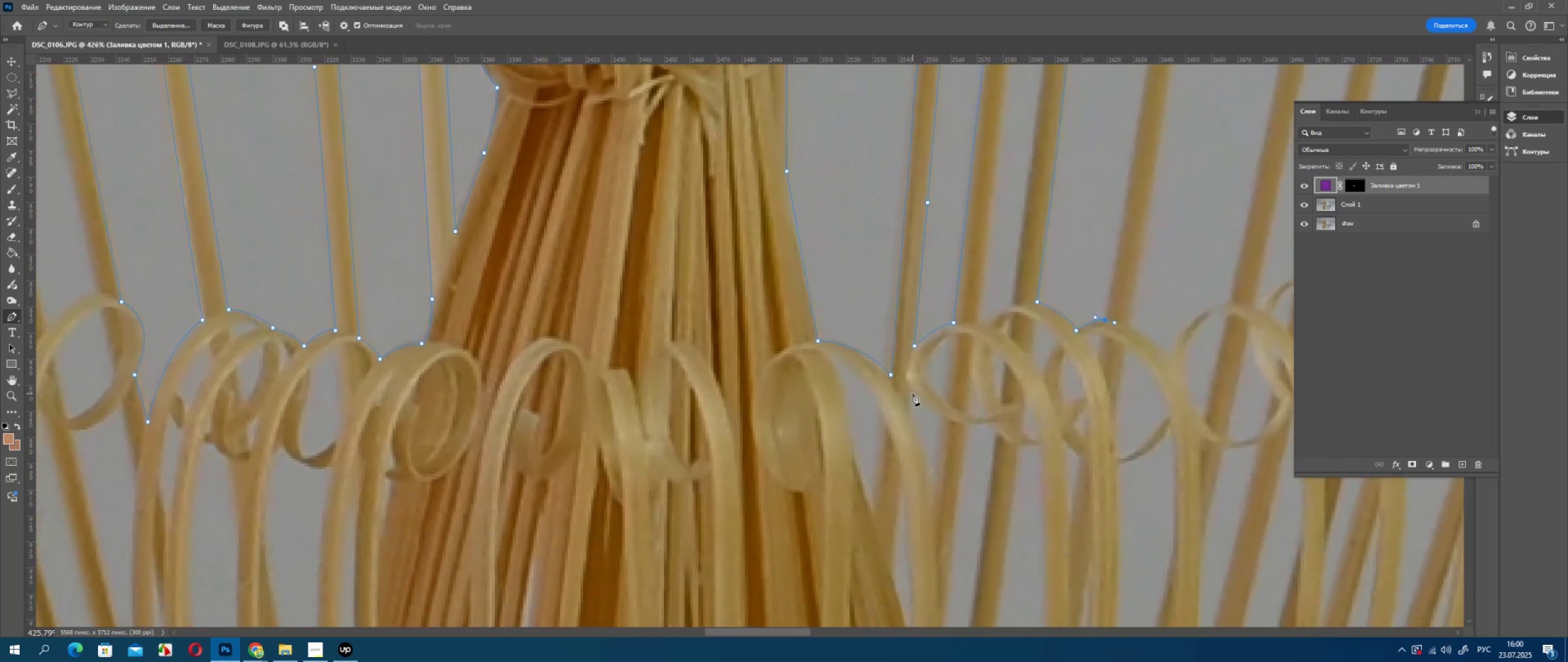 
left_click_drag(start_coordinate=[911, 489], to_coordinate=[938, 387])
 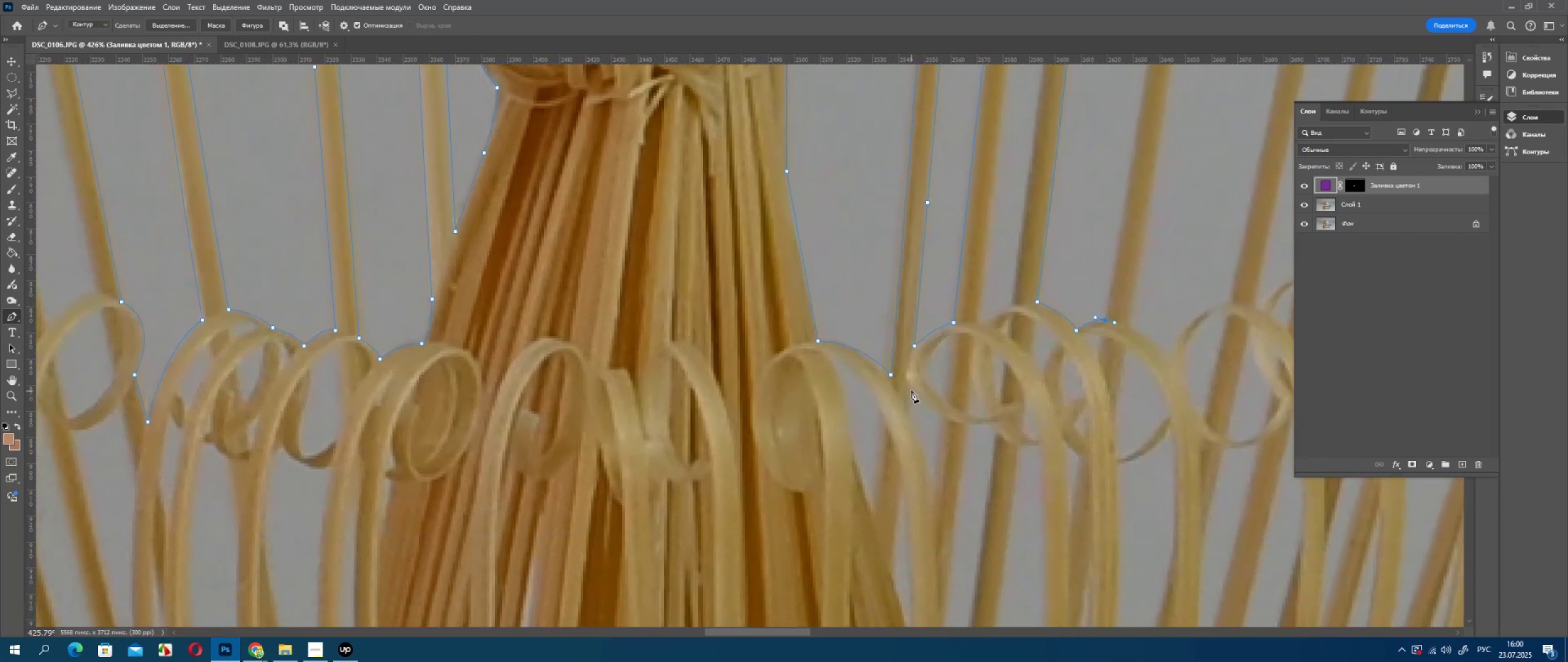 
left_click_drag(start_coordinate=[911, 388], to_coordinate=[912, 395])
 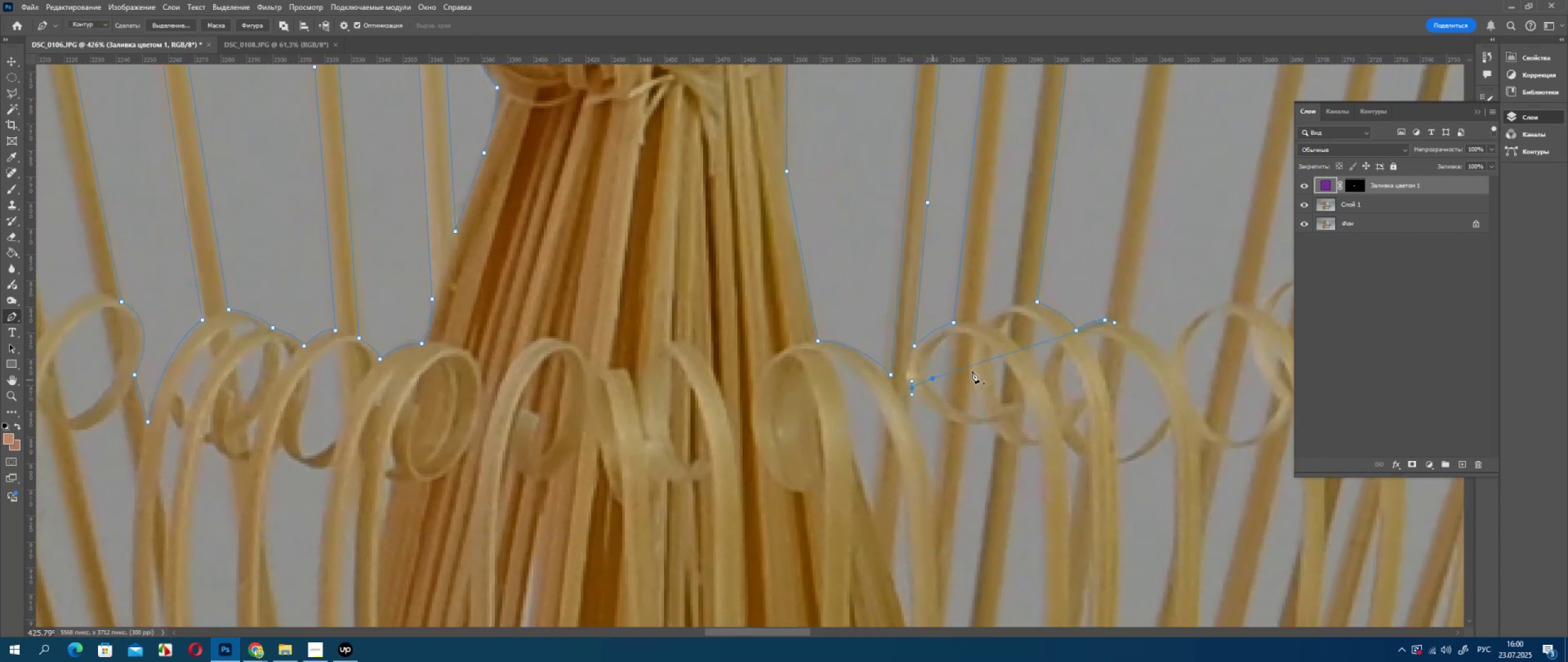 
key(Control+ControlLeft)
 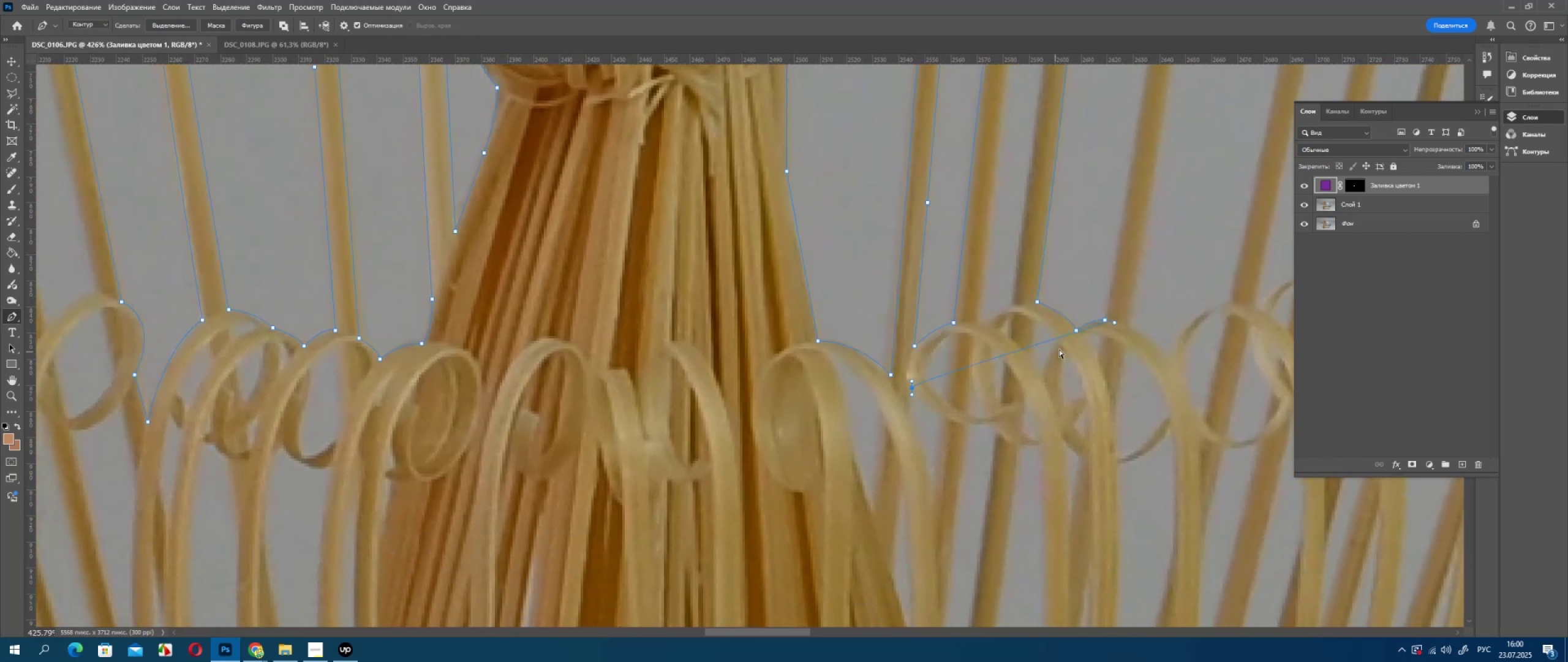 
key(Control+Z)
 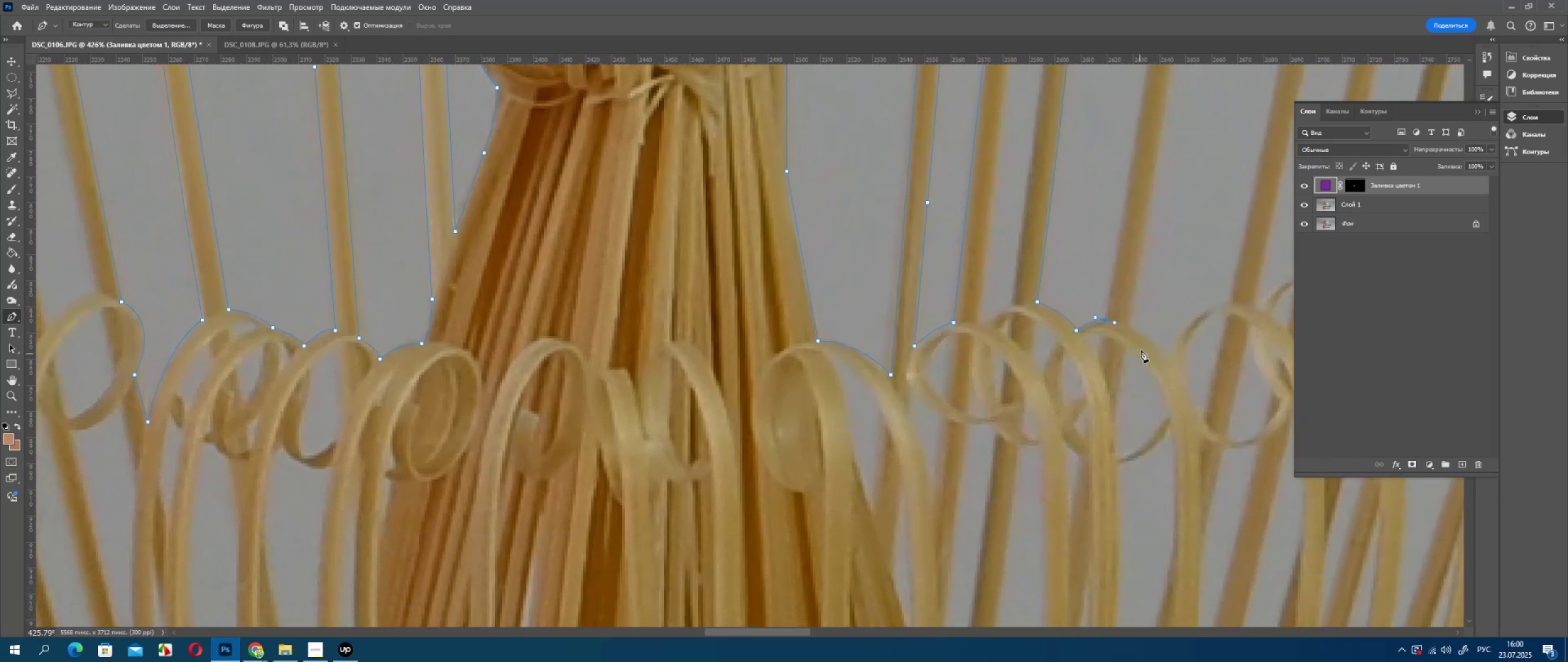 
hold_key(key=Space, duration=0.64)
 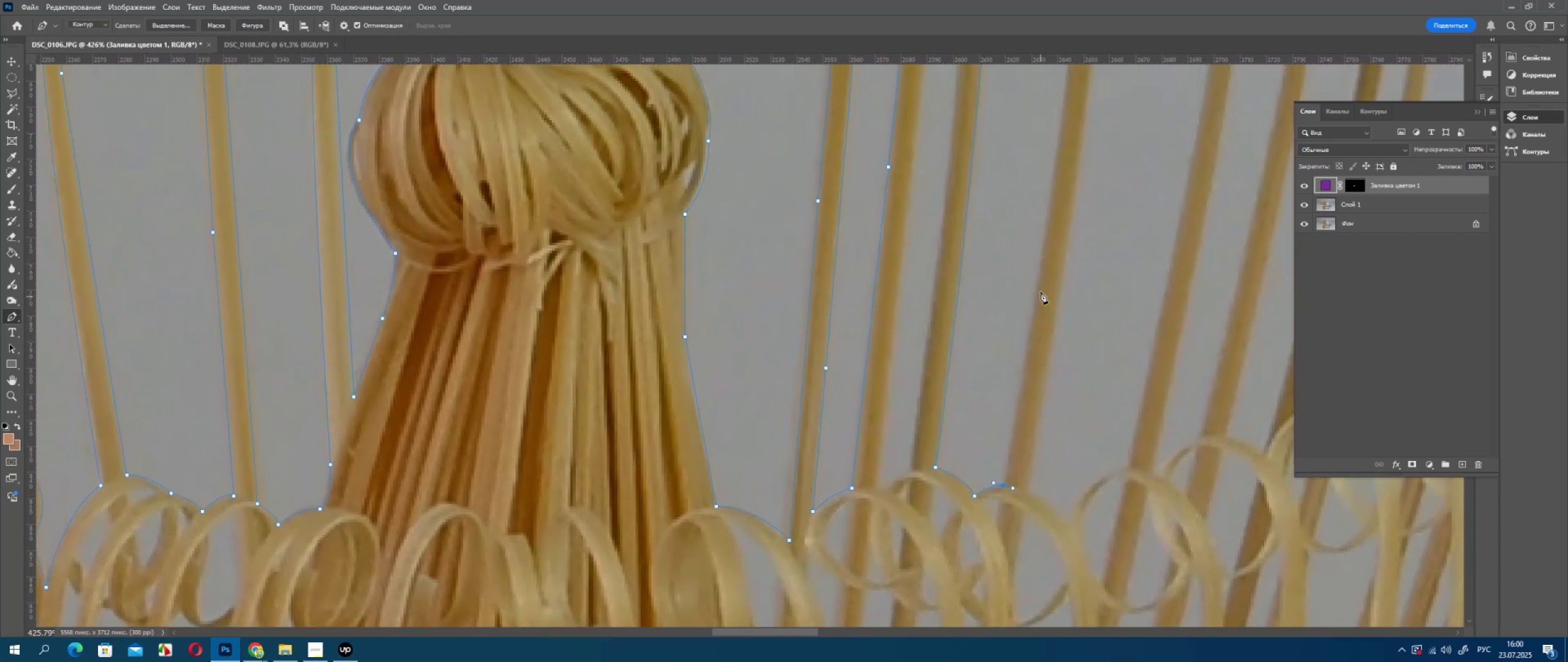 
left_click_drag(start_coordinate=[1136, 316], to_coordinate=[1047, 461])
 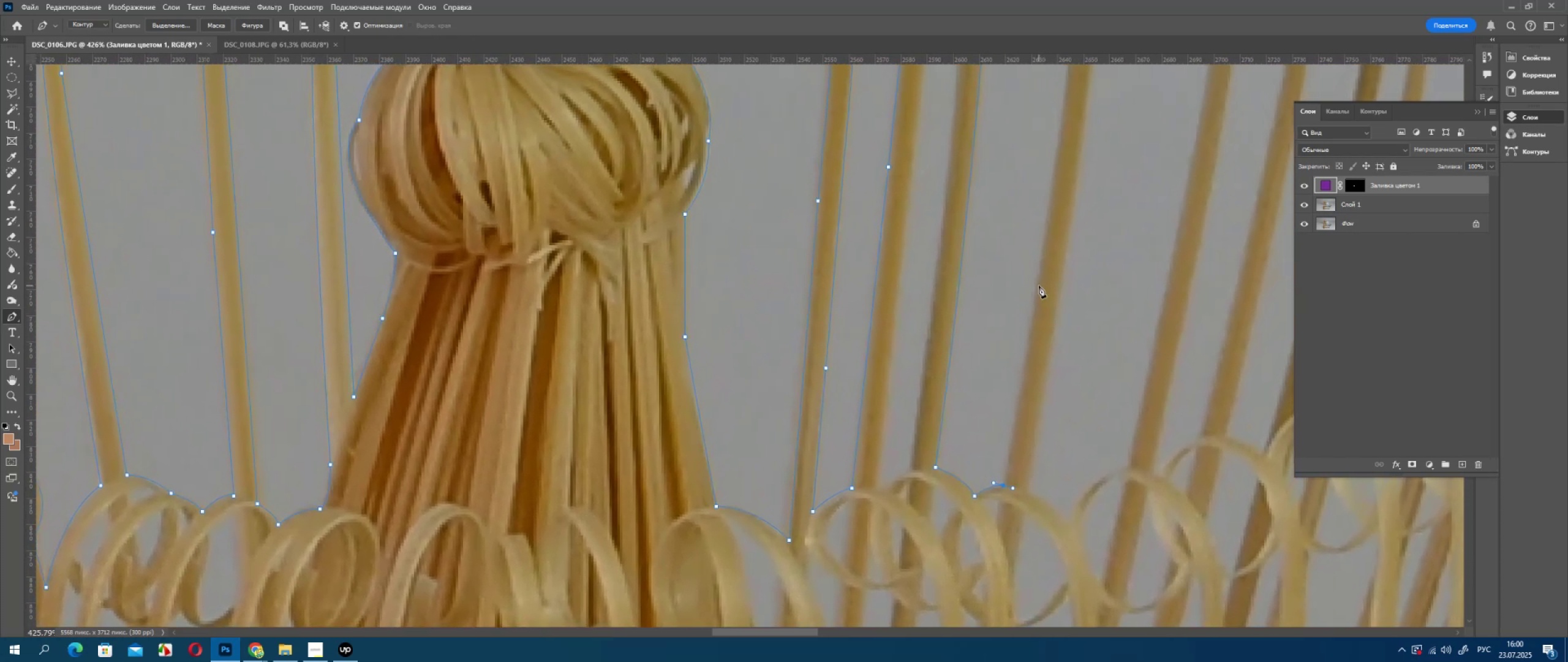 
left_click([1038, 286])
 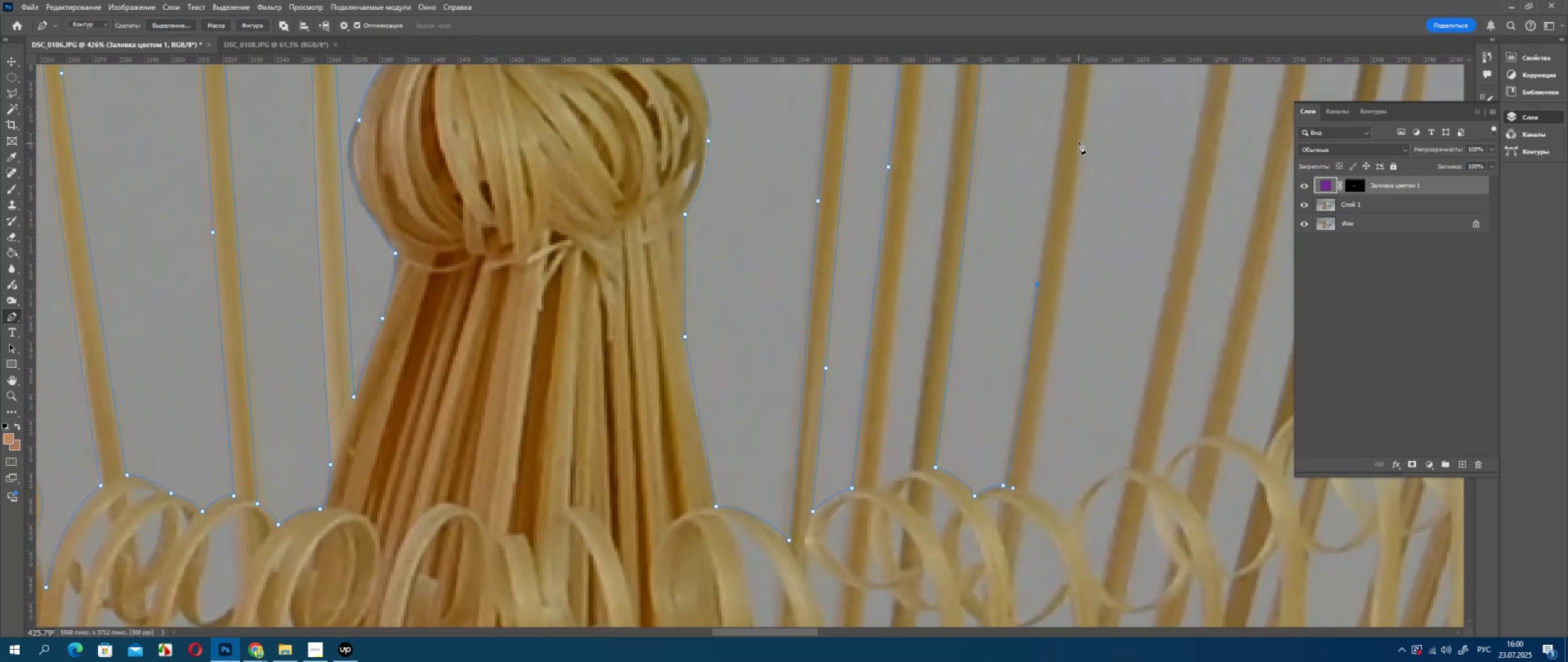 
hold_key(key=Space, duration=0.65)
 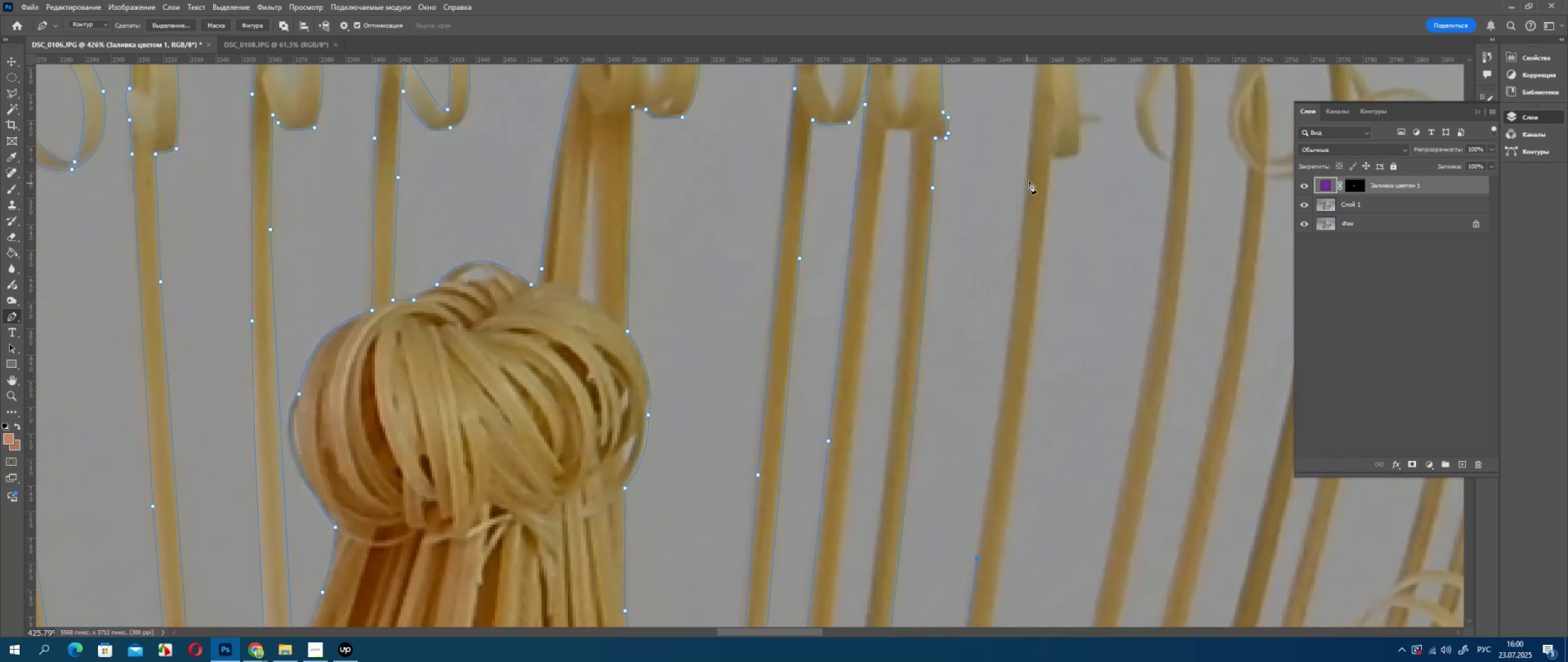 
left_click_drag(start_coordinate=[1076, 131], to_coordinate=[1030, 362])
 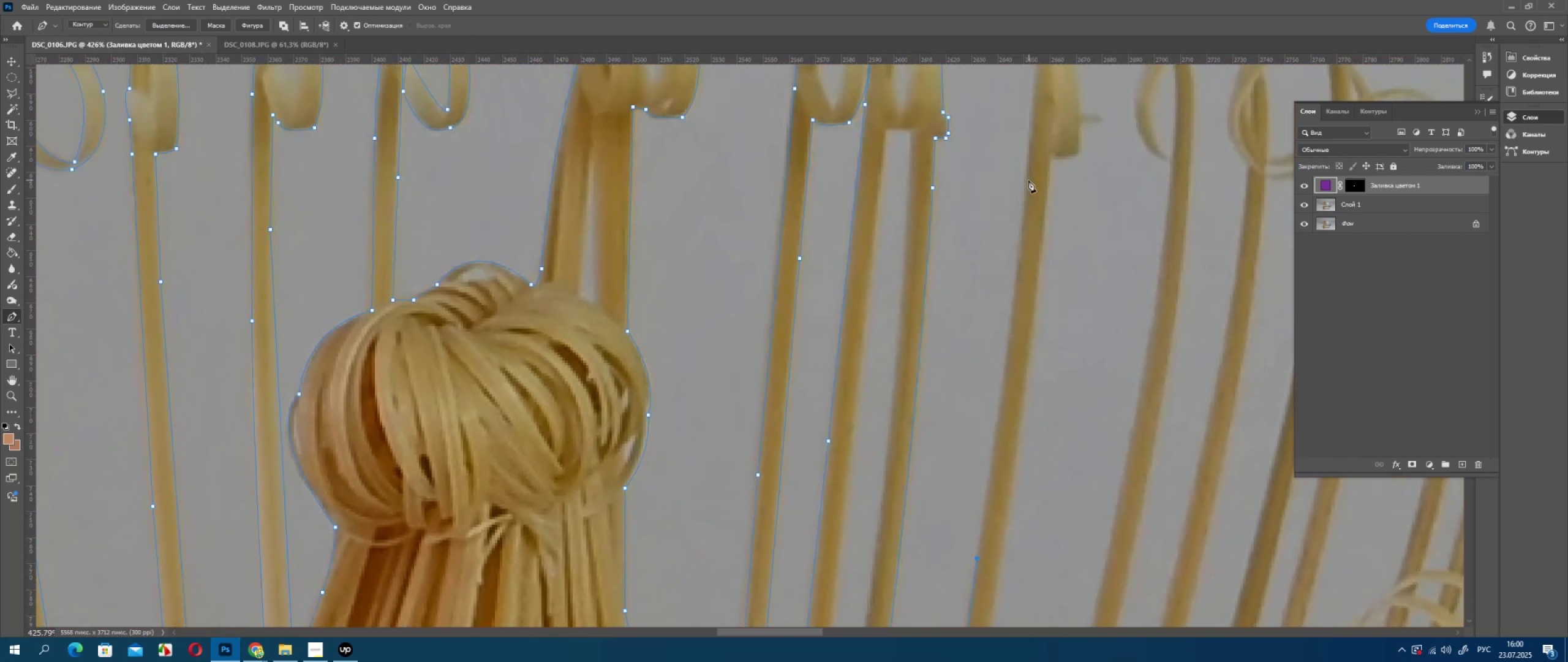 
left_click([1028, 181])
 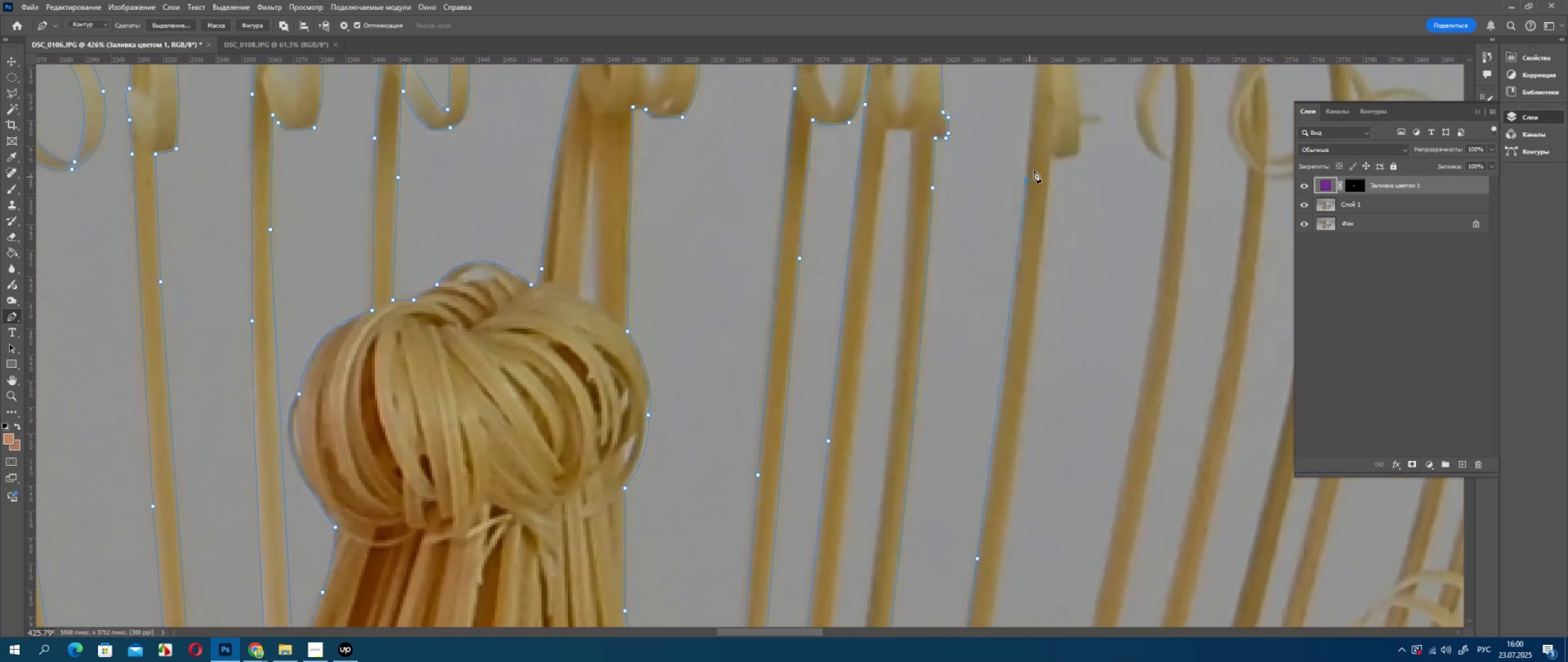 
hold_key(key=Space, duration=0.3)
 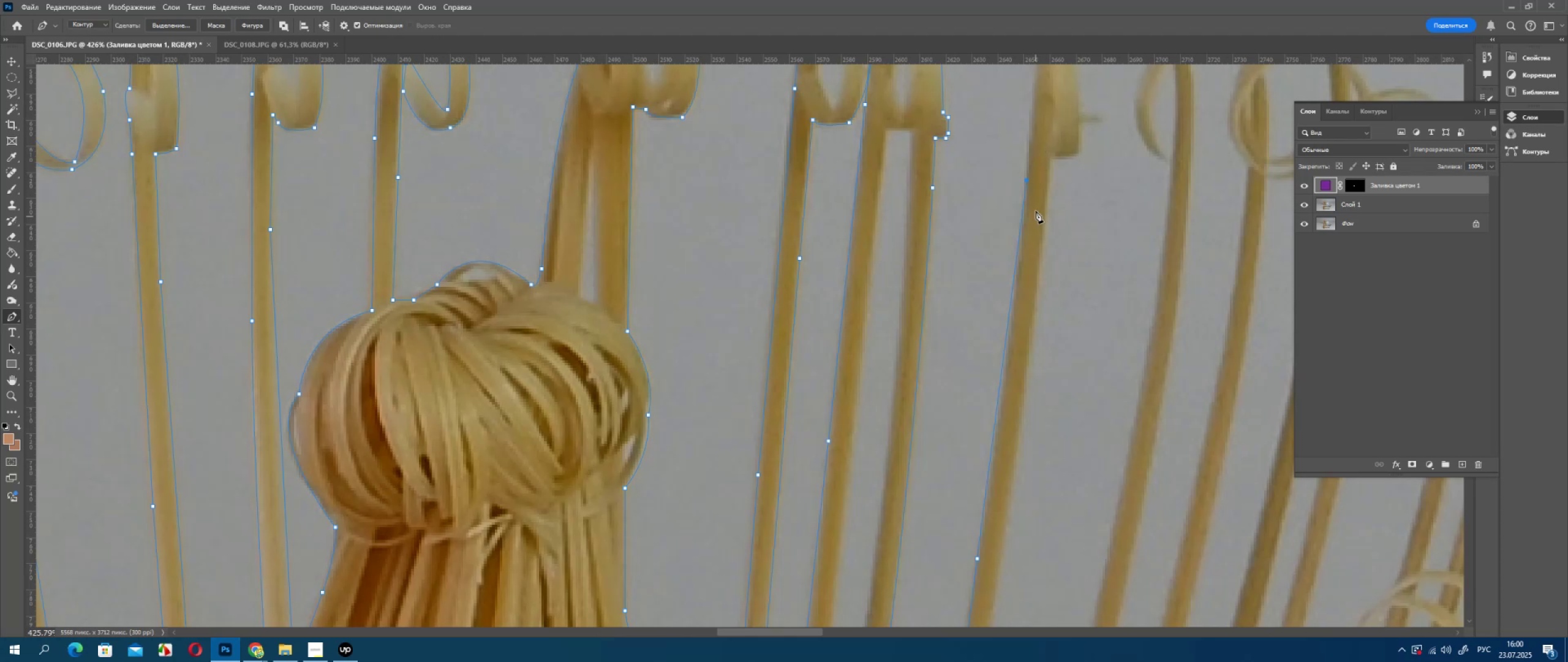 
key(Control+ControlLeft)
 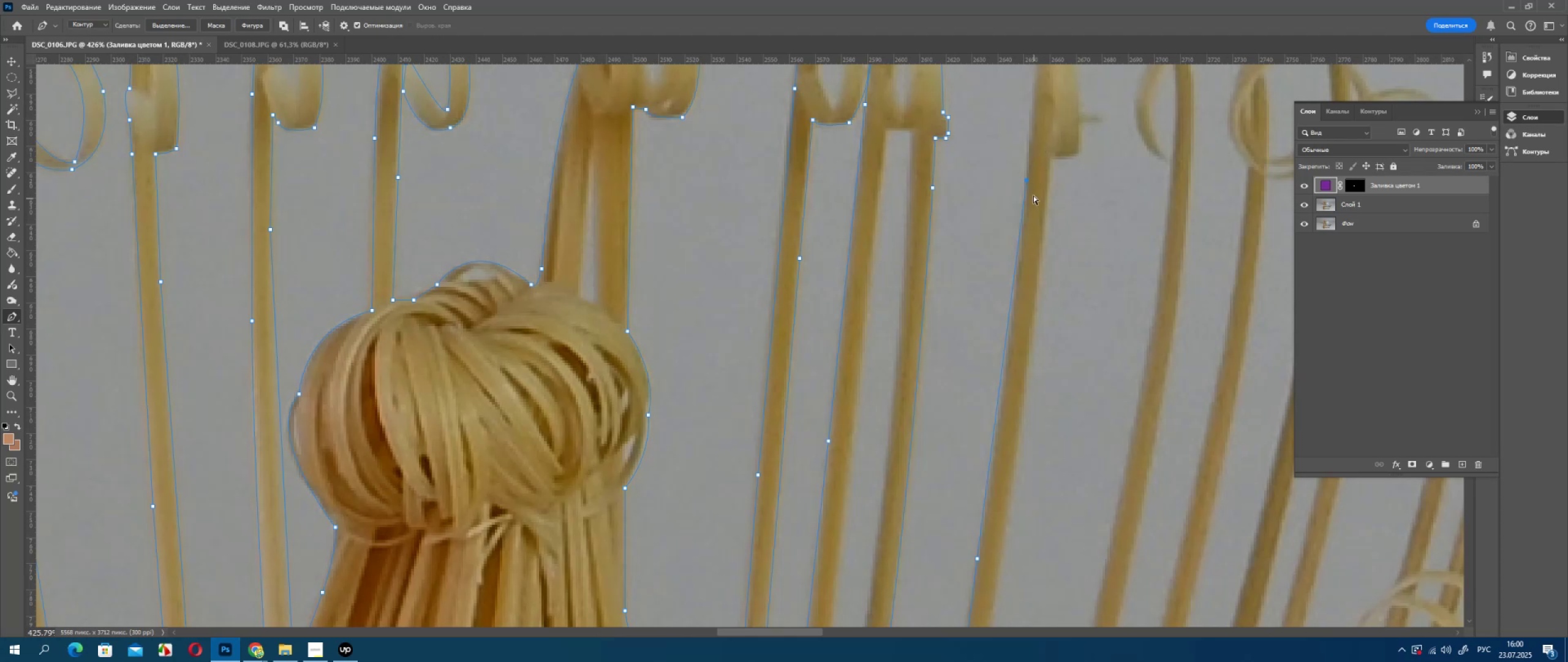 
key(Control+Z)
 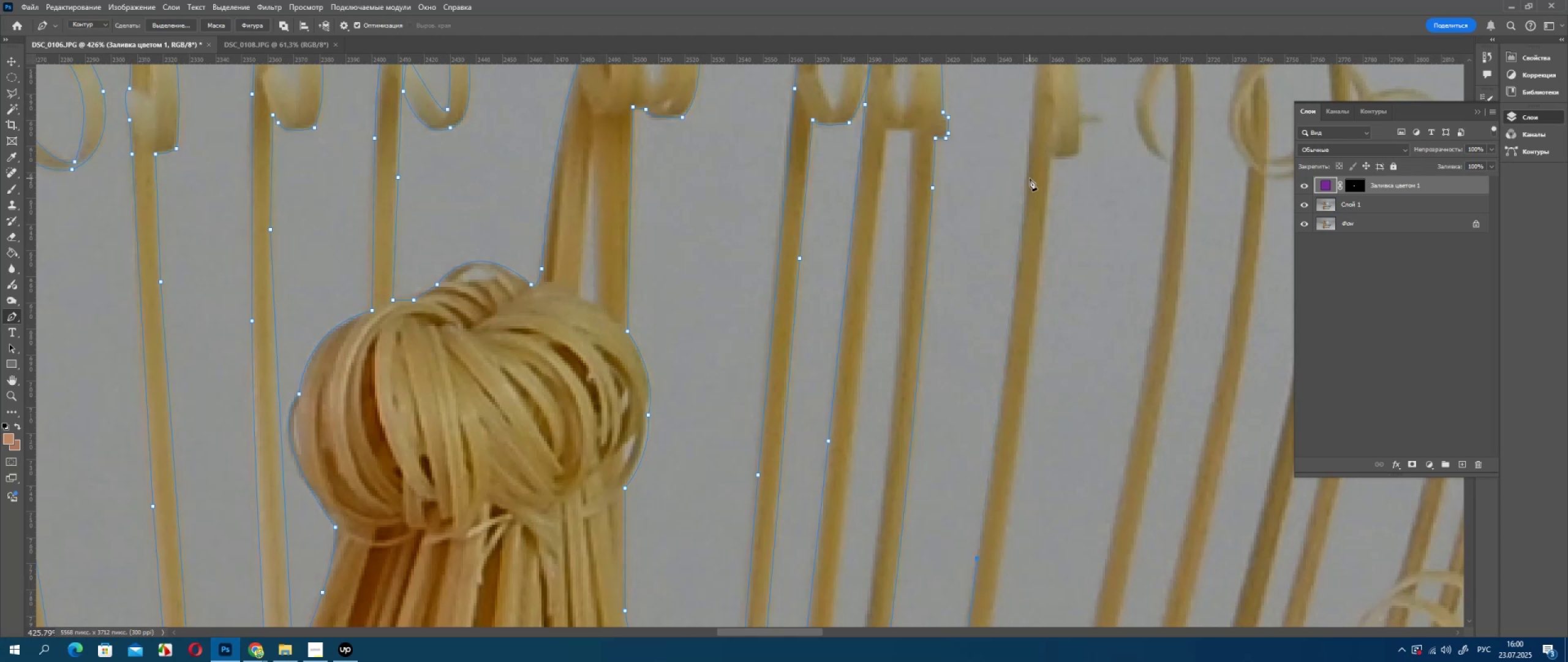 
left_click_drag(start_coordinate=[1026, 181], to_coordinate=[1028, 101])
 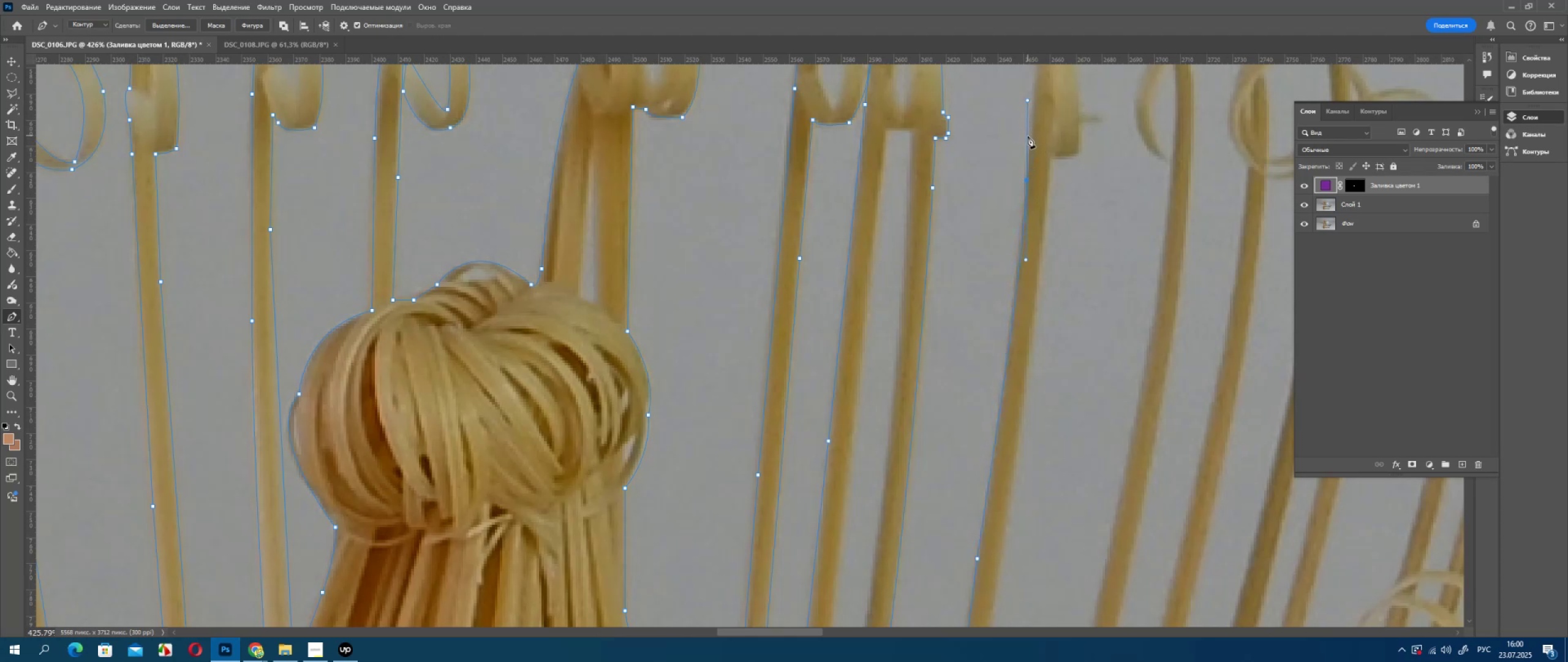 
hold_key(key=AltLeft, duration=0.74)
left_click([1027, 183])
 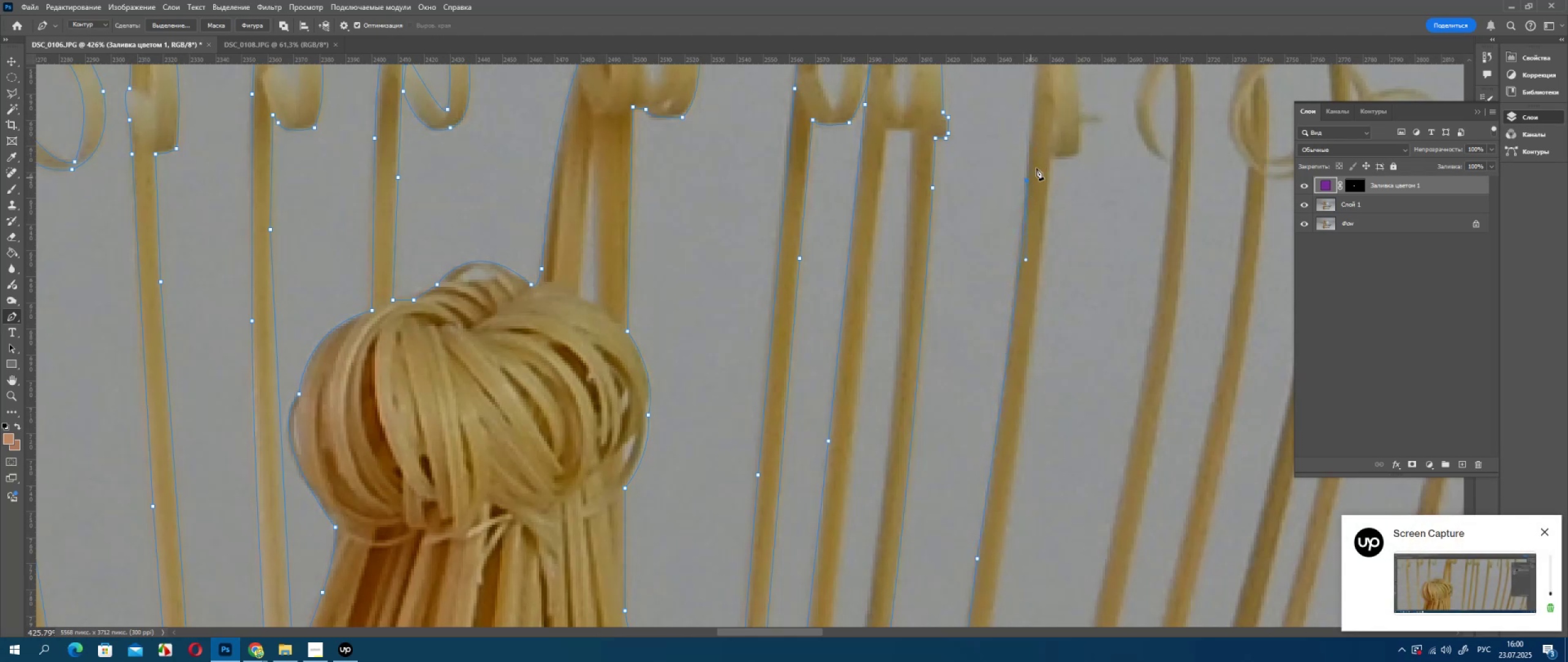 
hold_key(key=Space, duration=0.59)
 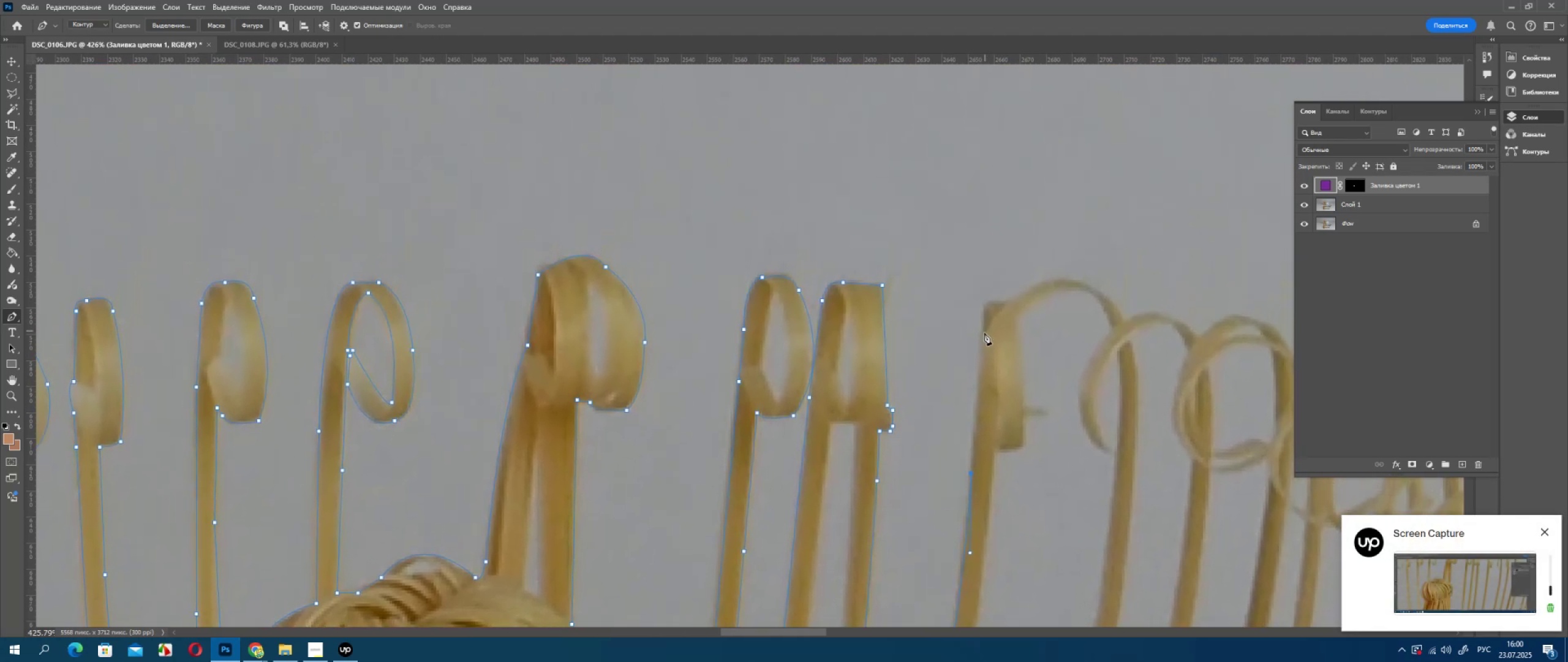 
left_click_drag(start_coordinate=[1059, 134], to_coordinate=[1009, 388])
 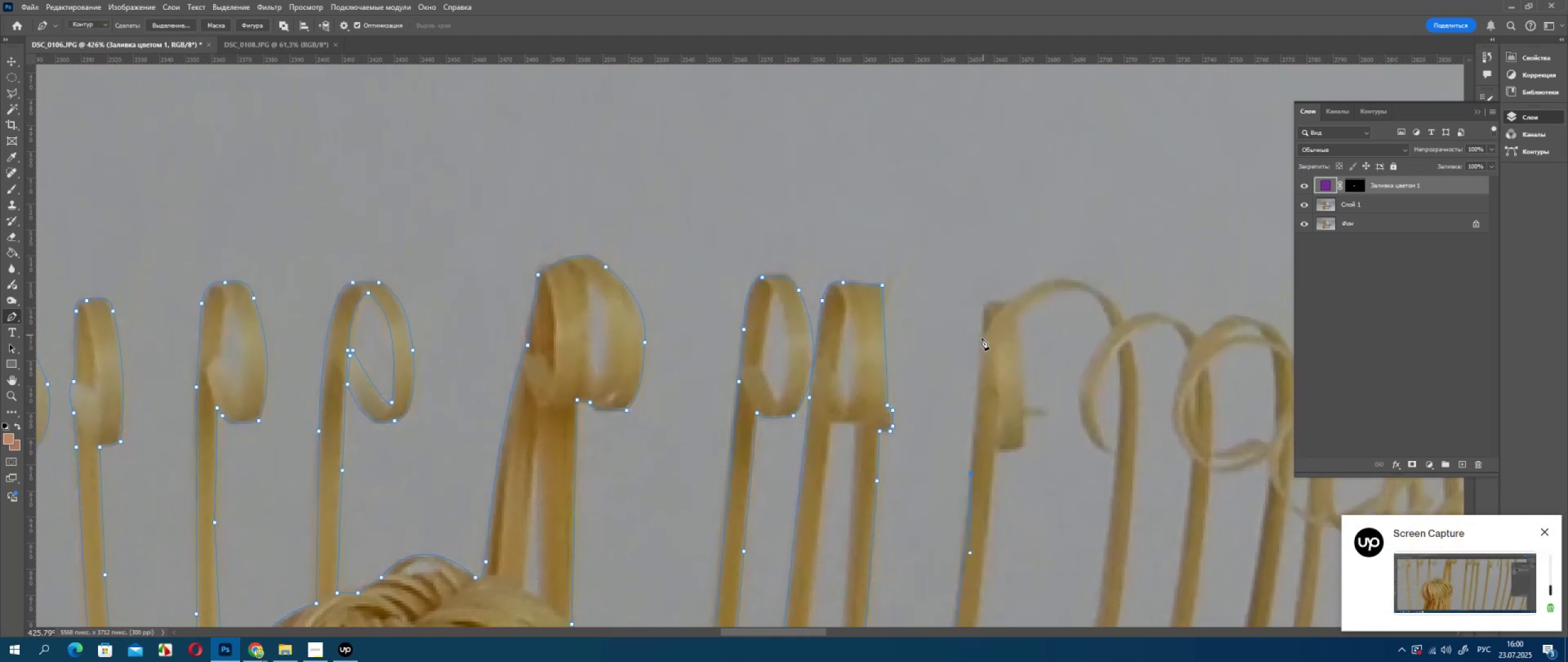 
left_click([982, 338])
 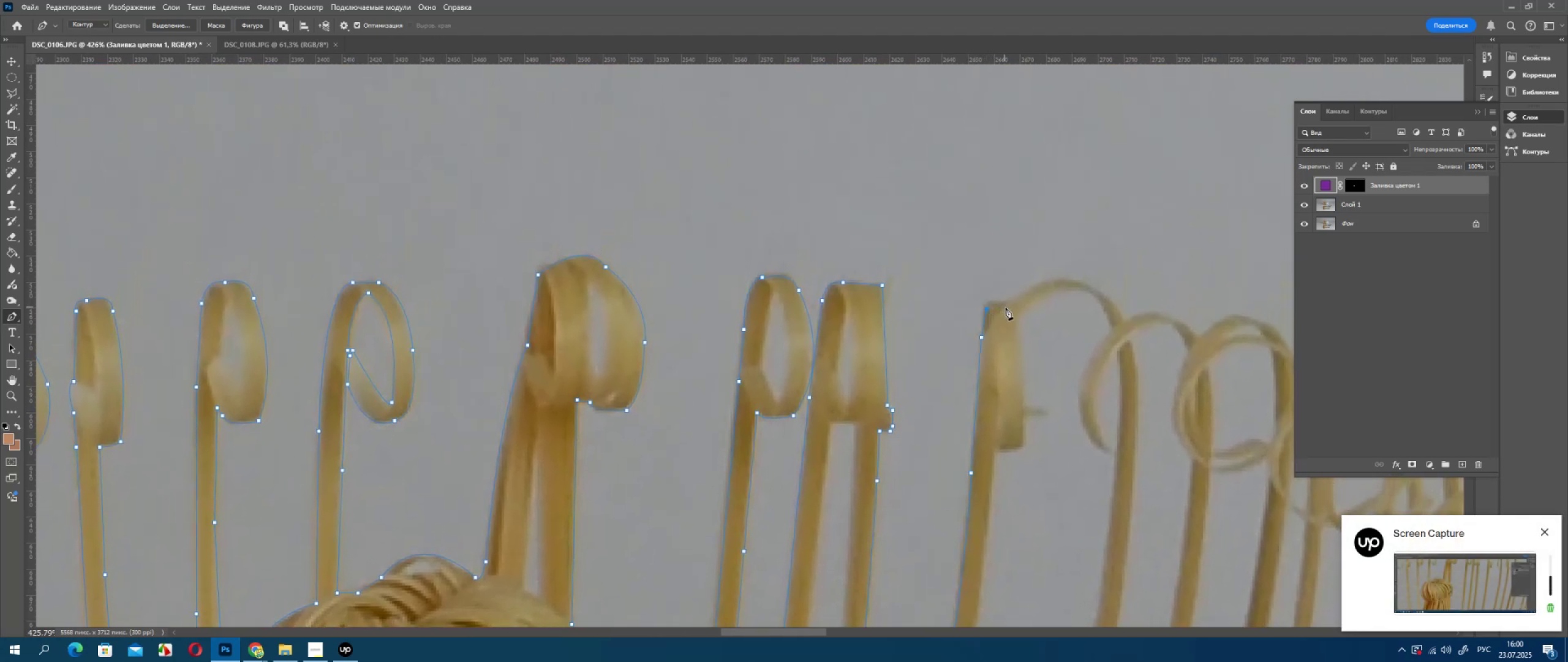 
left_click_drag(start_coordinate=[1006, 305], to_coordinate=[1022, 313])
 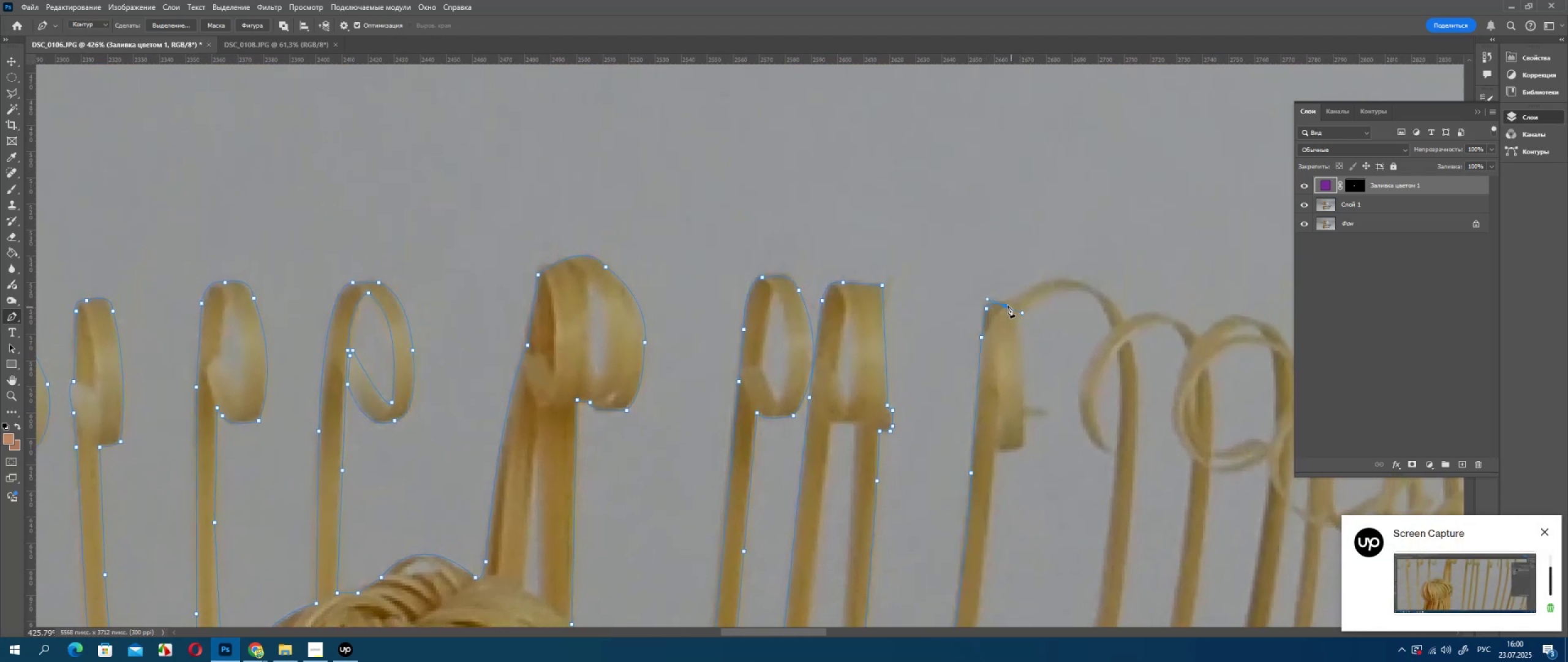 
hold_key(key=AltLeft, duration=0.37)
left_click([1006, 305])
 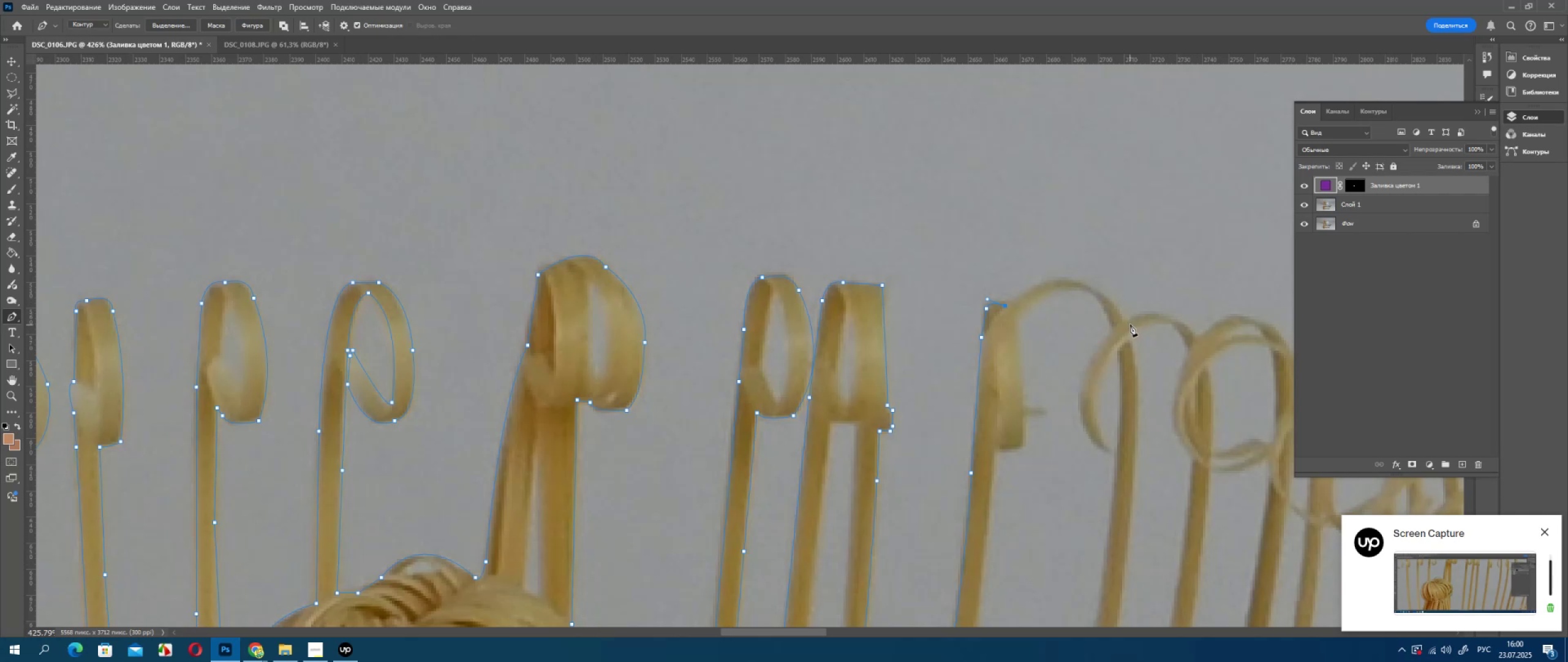 
left_click_drag(start_coordinate=[1127, 321], to_coordinate=[1183, 406])
 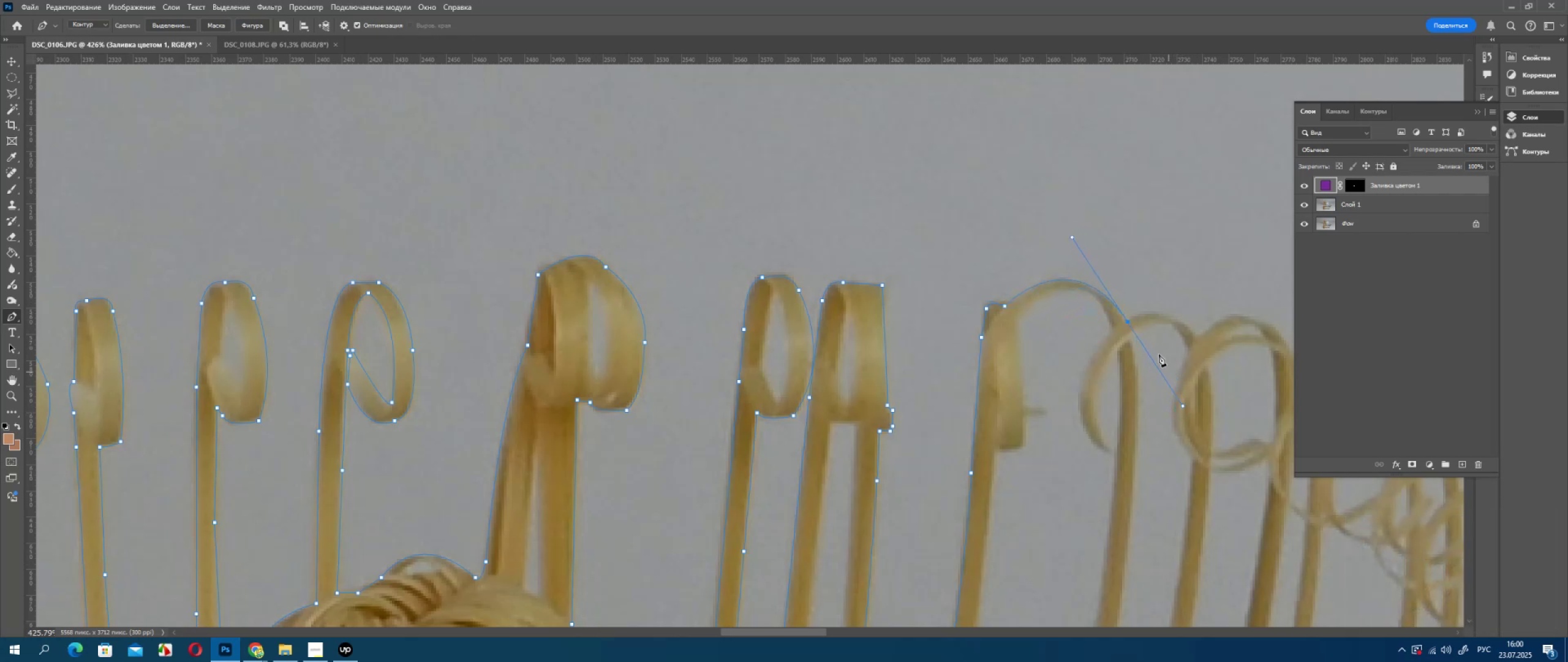 
hold_key(key=AltLeft, duration=0.63)
left_click([1126, 320])
 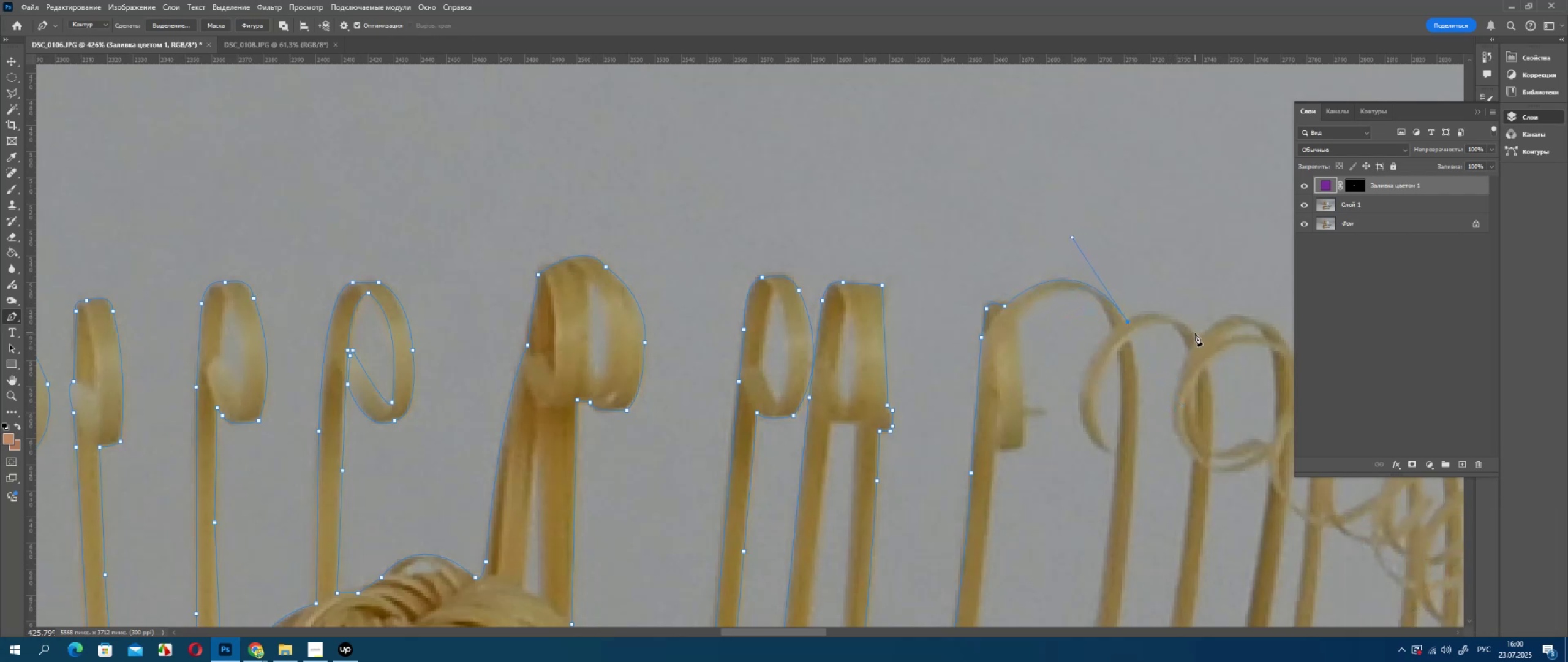 
left_click_drag(start_coordinate=[1195, 333], to_coordinate=[1224, 376])
 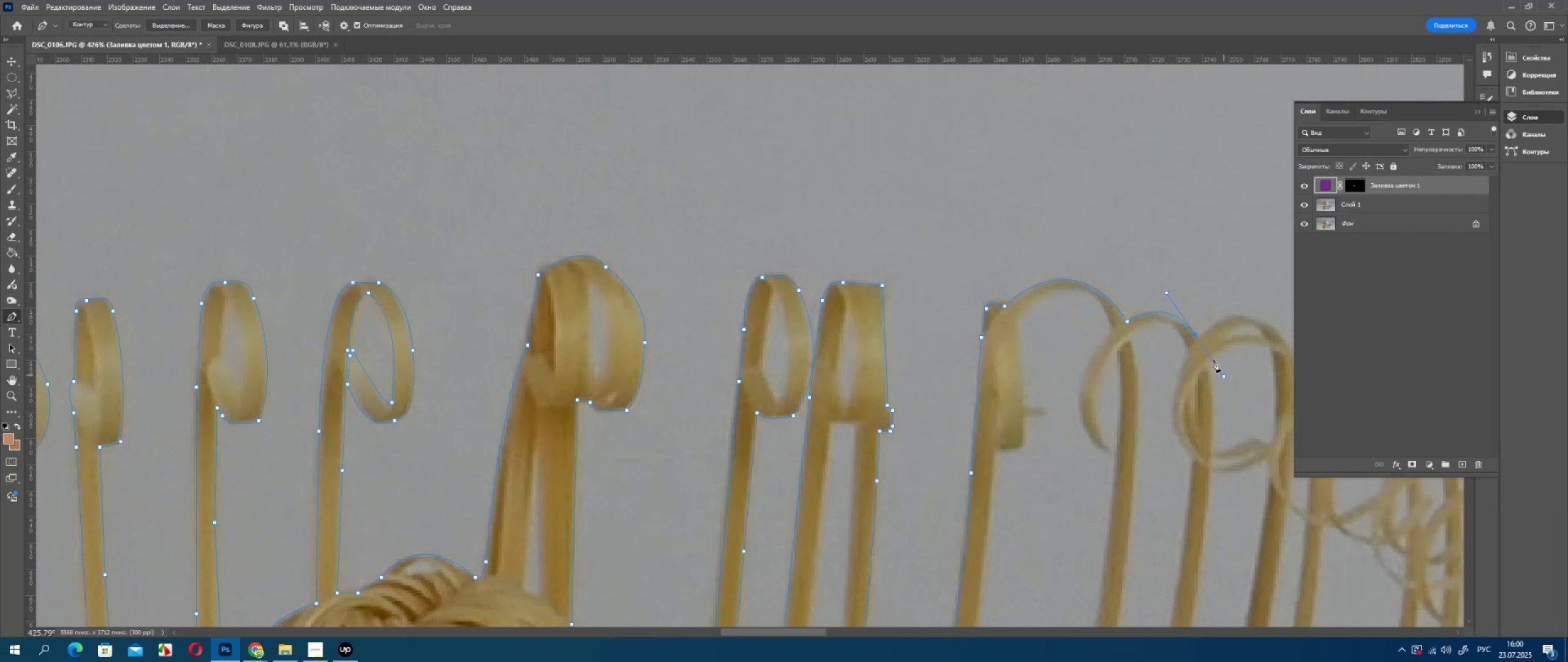 
hold_key(key=AltLeft, duration=0.73)
left_click([1196, 335])
 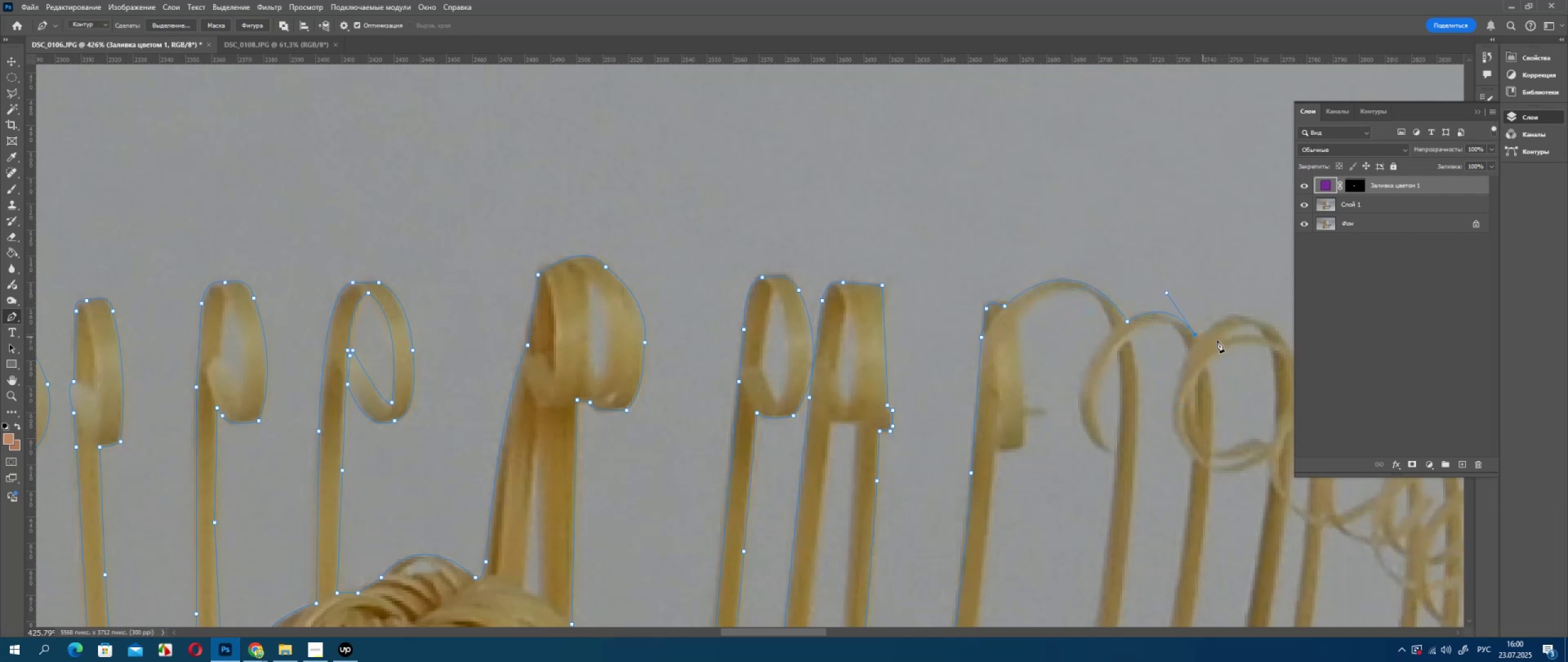 
hold_key(key=Space, duration=0.59)
 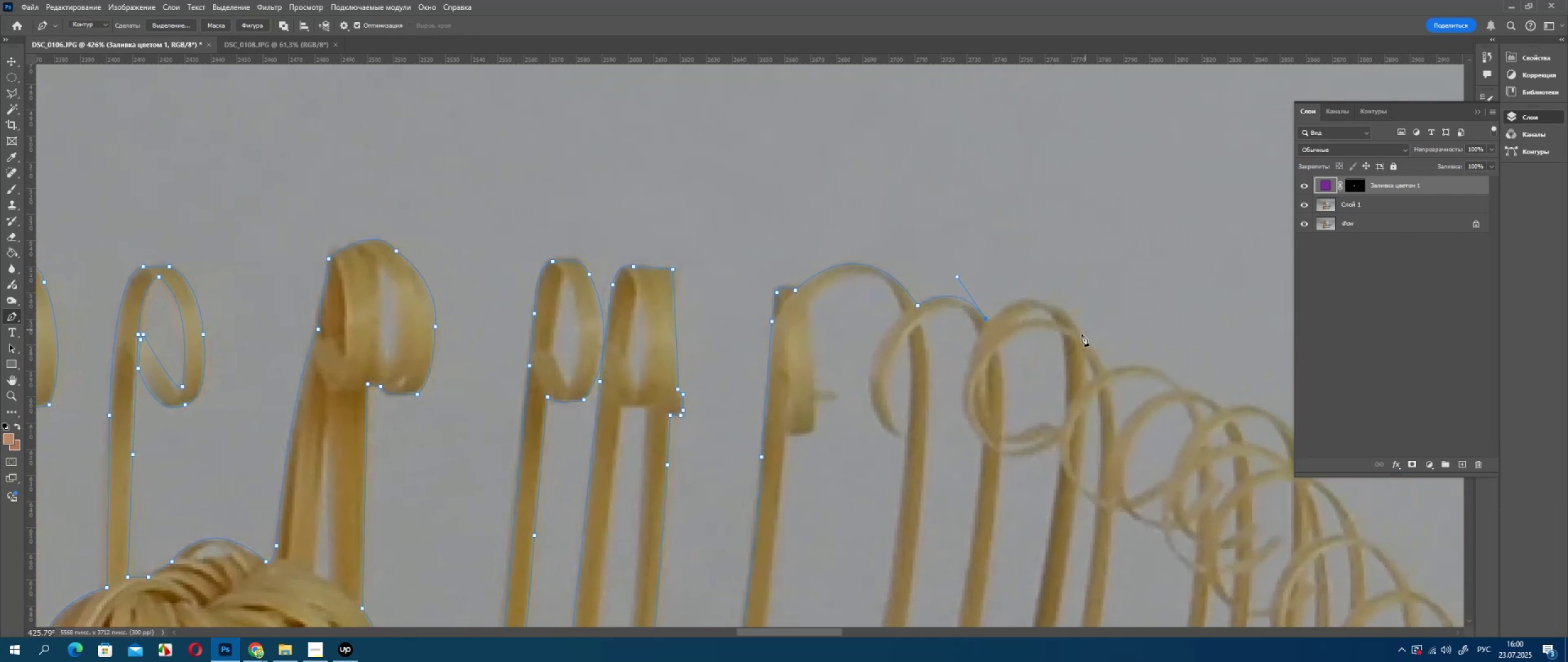 
left_click_drag(start_coordinate=[1242, 352], to_coordinate=[1060, 334])
 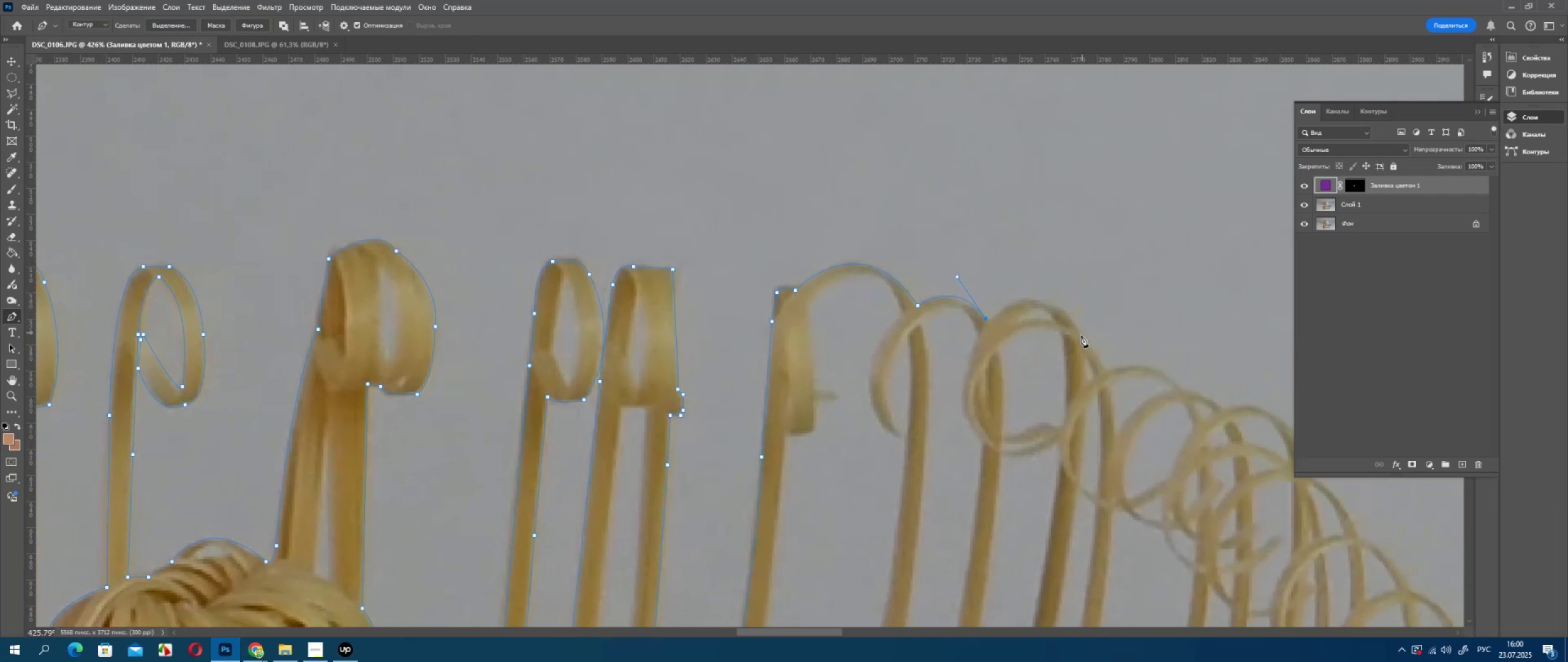 
left_click_drag(start_coordinate=[1081, 336], to_coordinate=[1119, 400])
 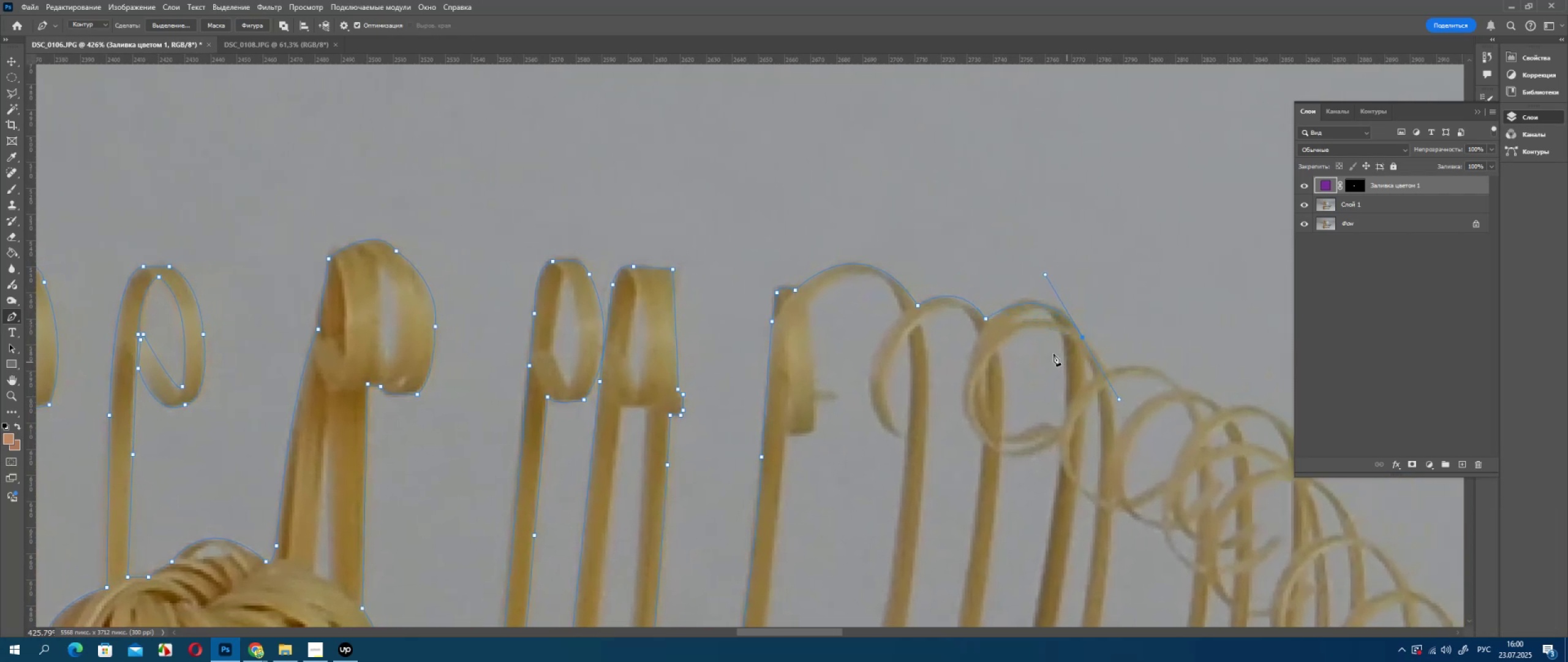 
key(Control+ControlLeft)
 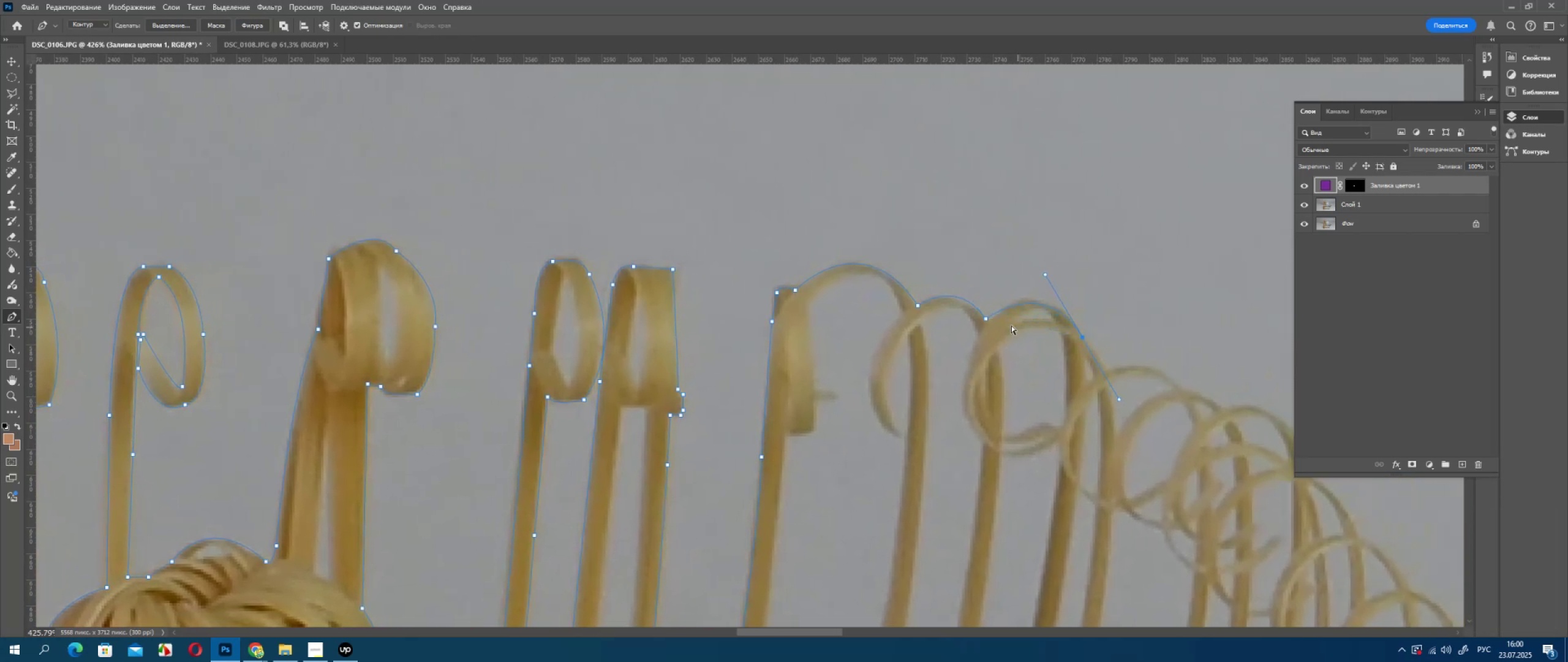 
key(Control+Z)
 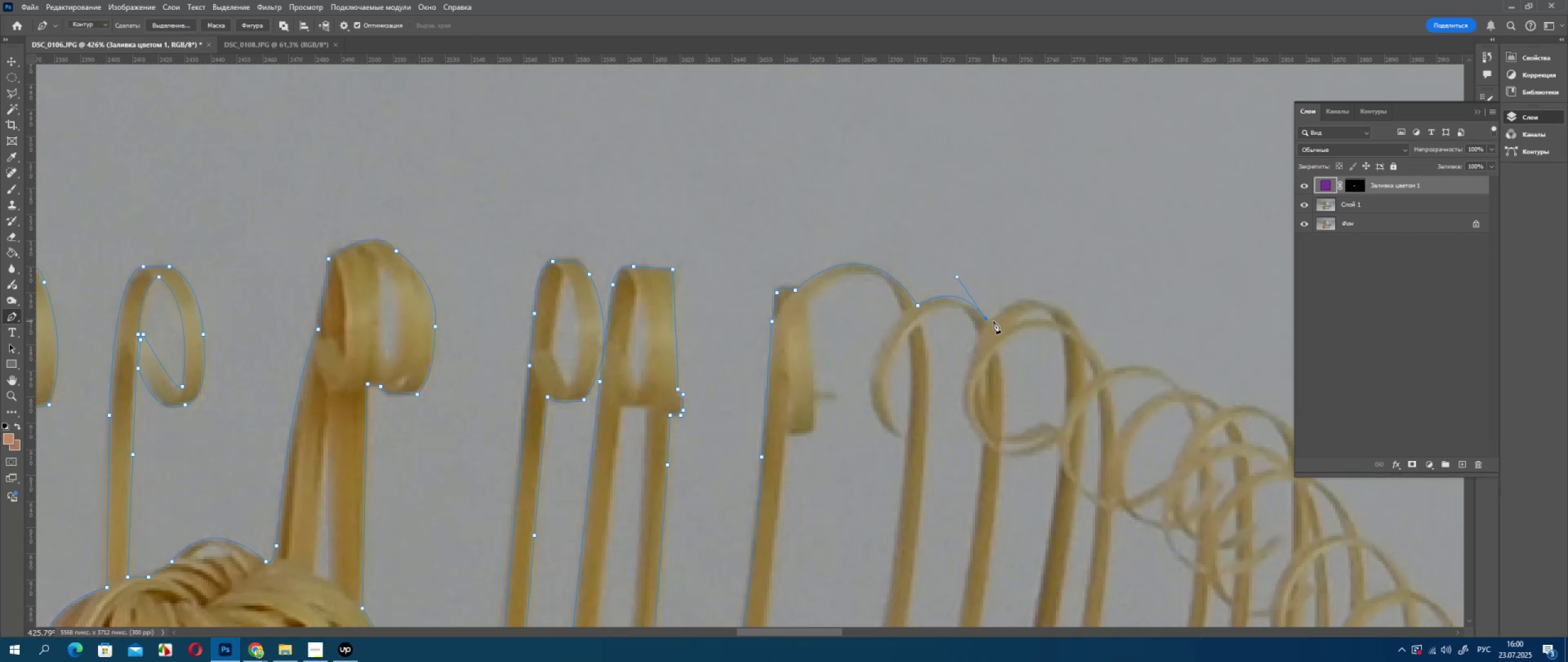 
left_click_drag(start_coordinate=[993, 319], to_coordinate=[1000, 316])
 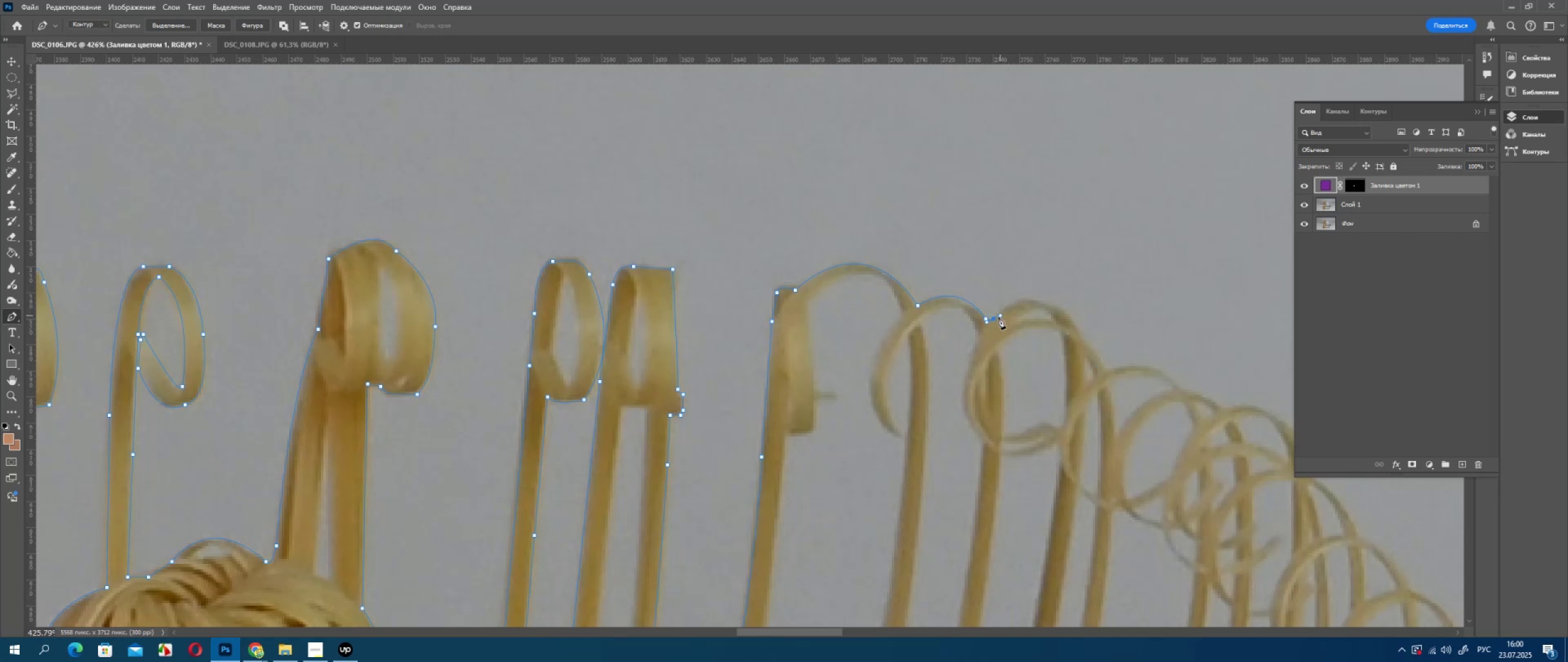 
hold_key(key=AltLeft, duration=0.47)
left_click([993, 319])
 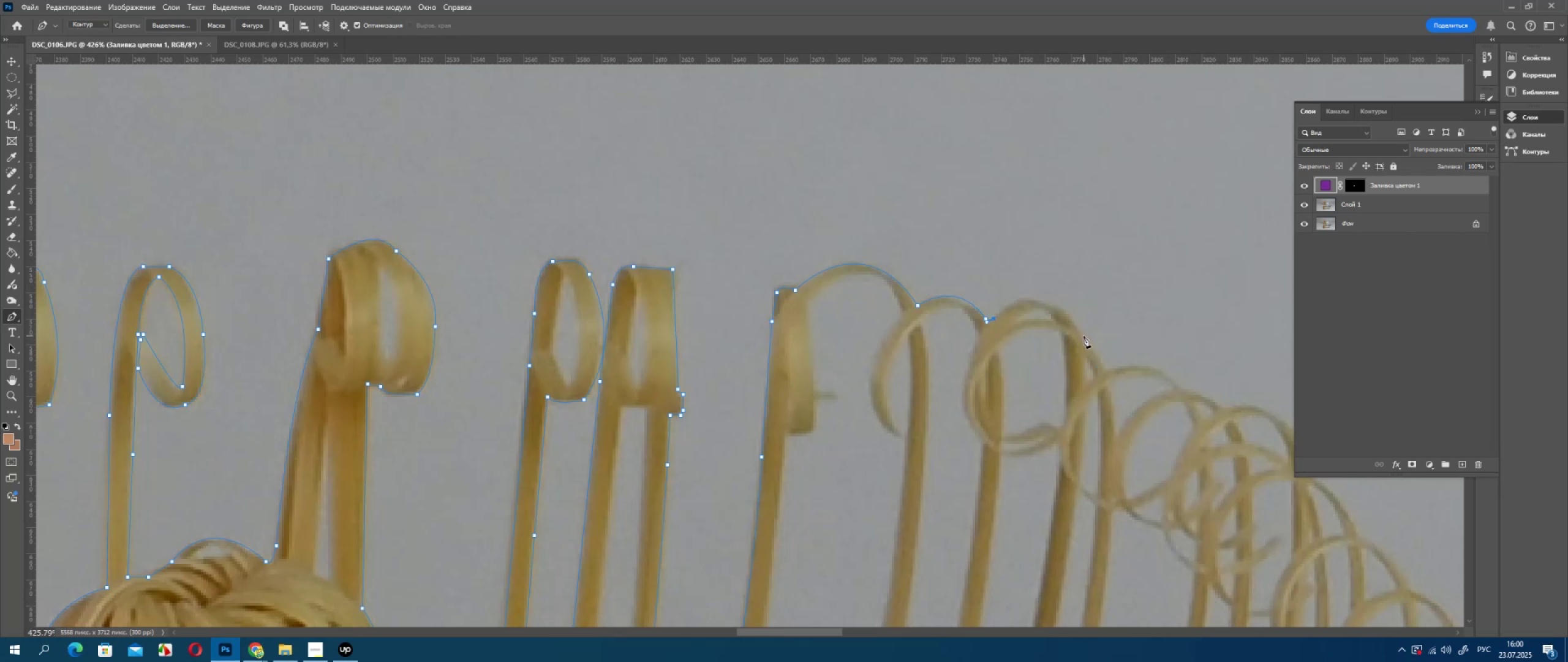 
left_click_drag(start_coordinate=[1084, 337], to_coordinate=[1123, 409])
 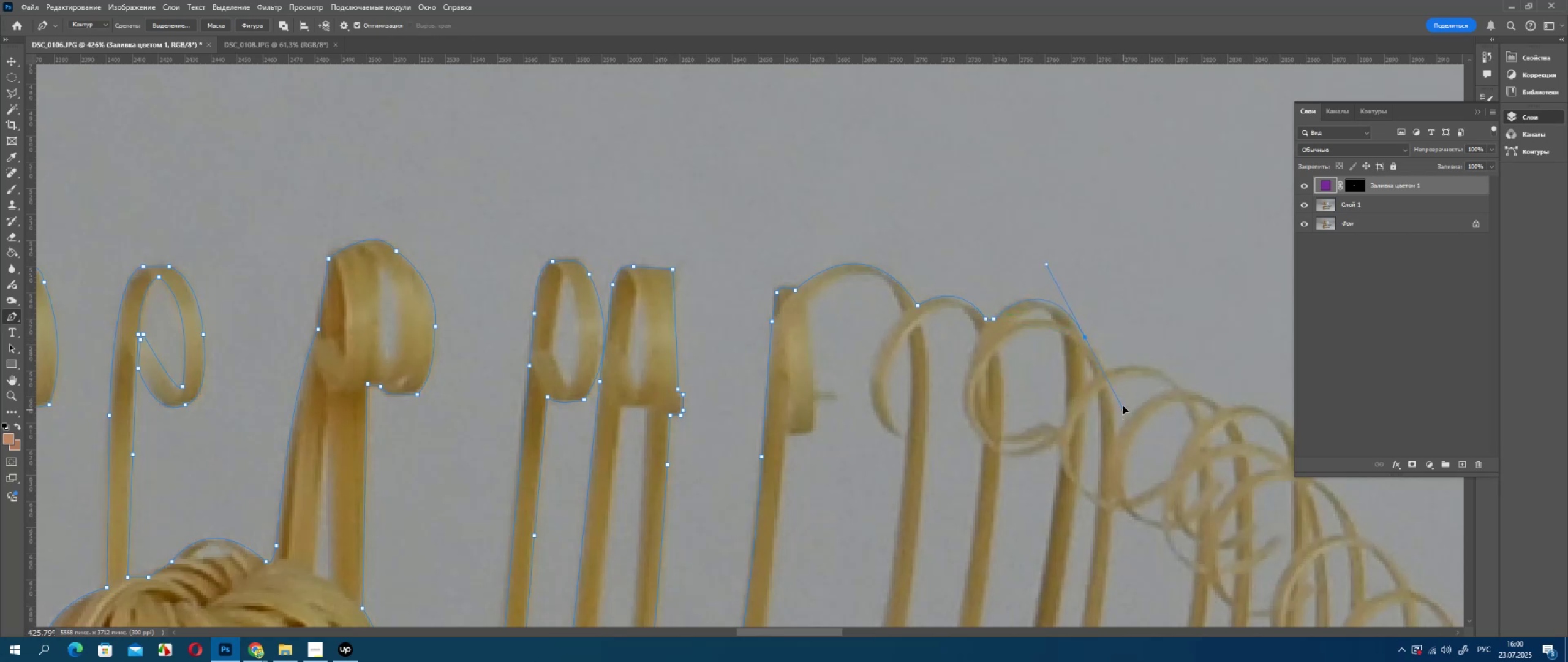 
hold_key(key=AltLeft, duration=0.94)
 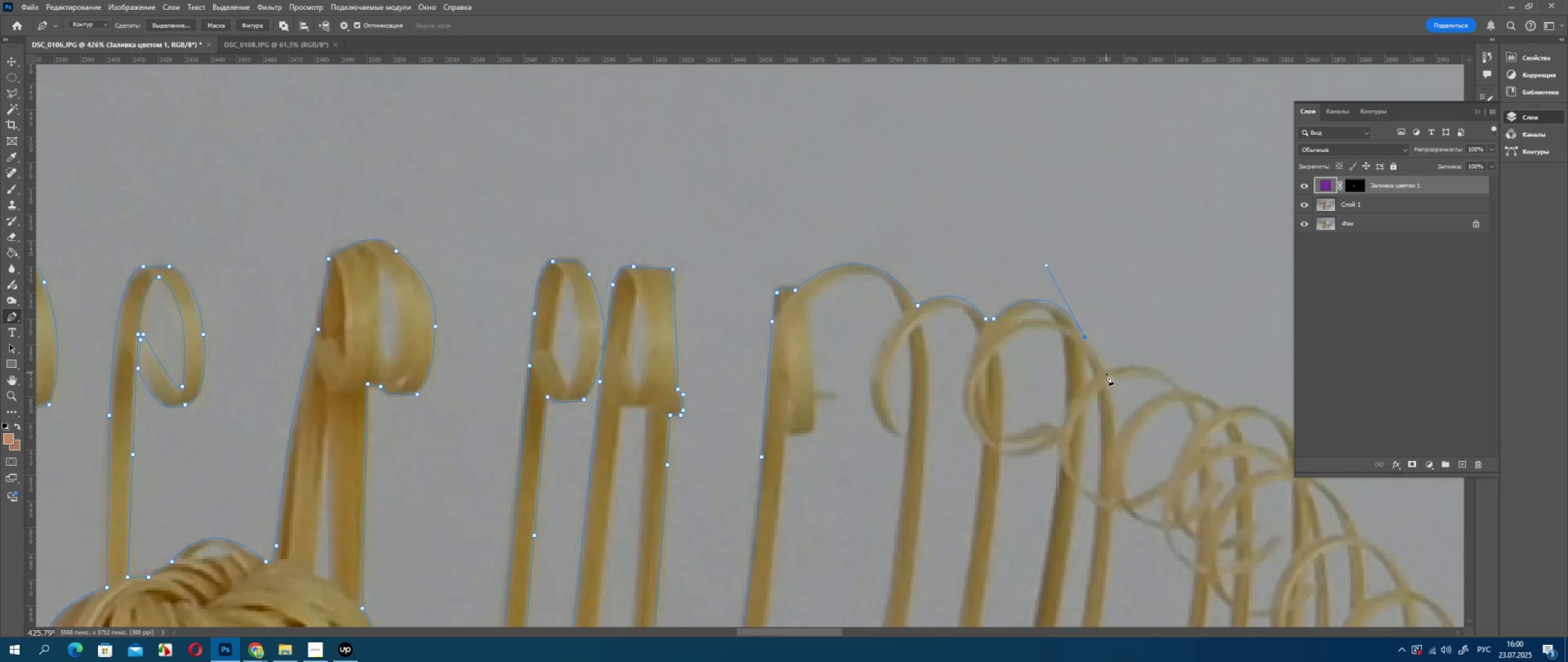 
left_click_drag(start_coordinate=[1107, 371], to_coordinate=[1108, 389])
 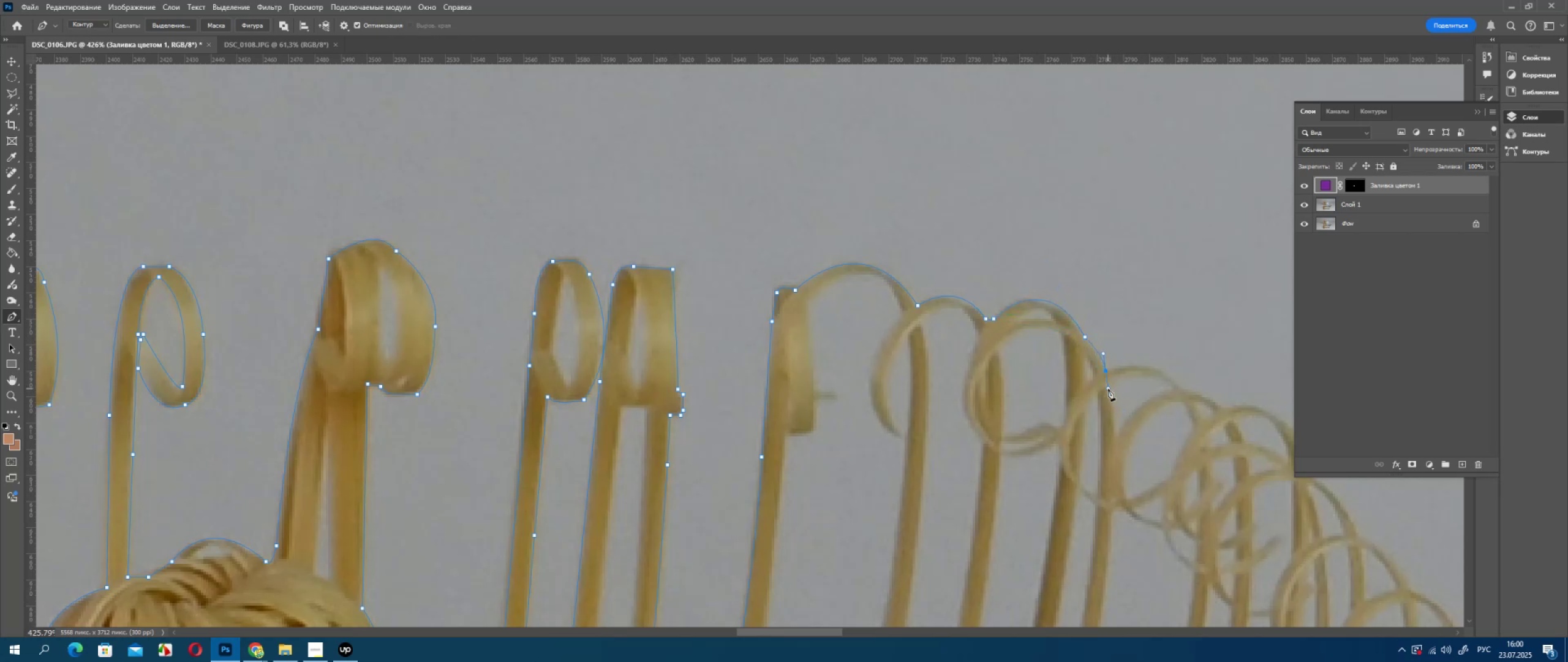 
hold_key(key=AltLeft, duration=0.56)
left_click([1106, 369])
 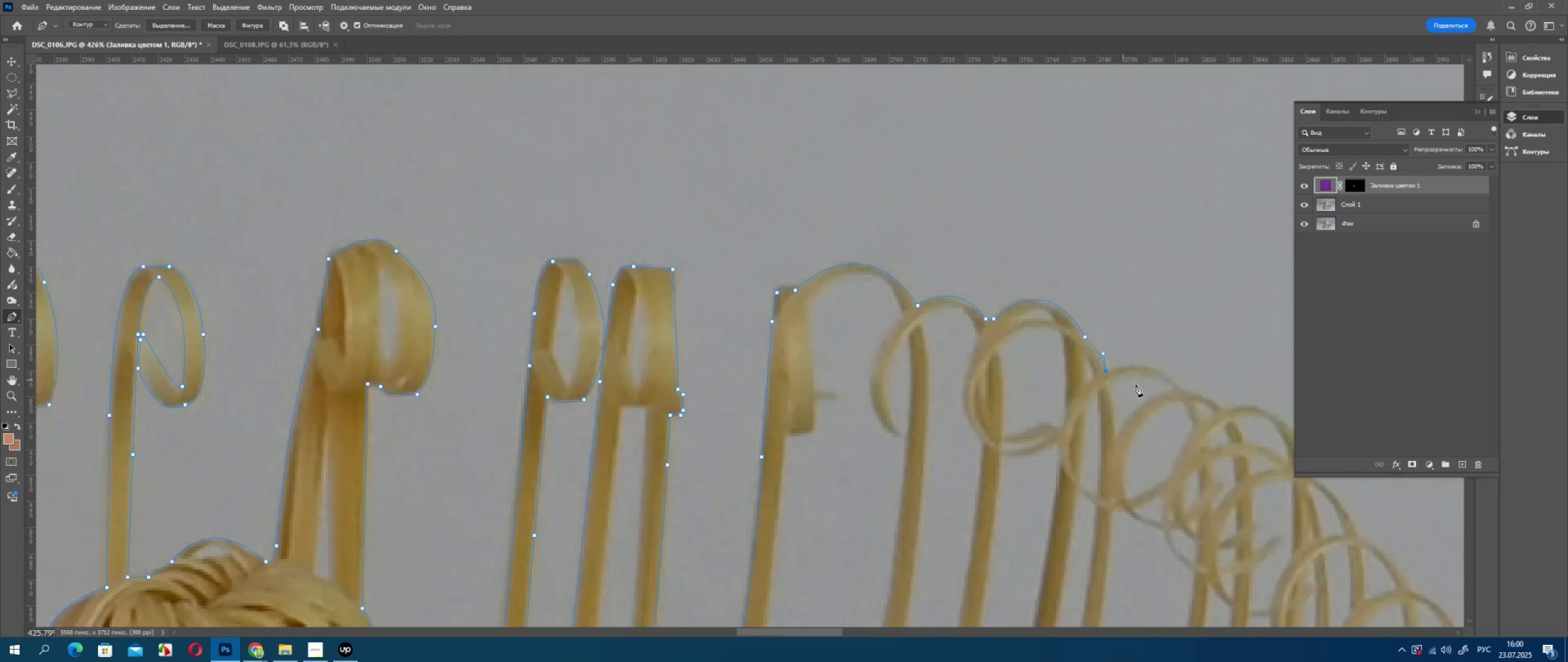 
hold_key(key=Space, duration=0.57)
 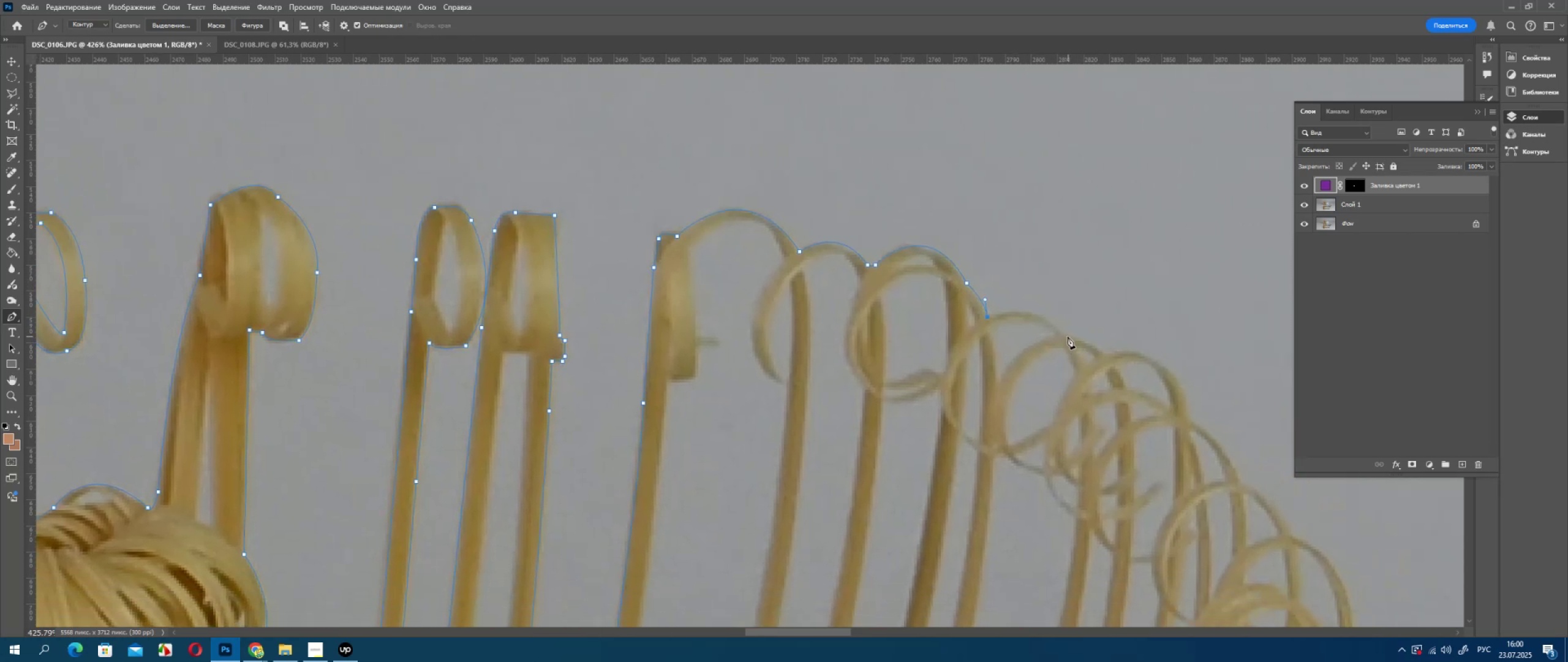 
left_click_drag(start_coordinate=[1203, 412], to_coordinate=[1085, 358])
 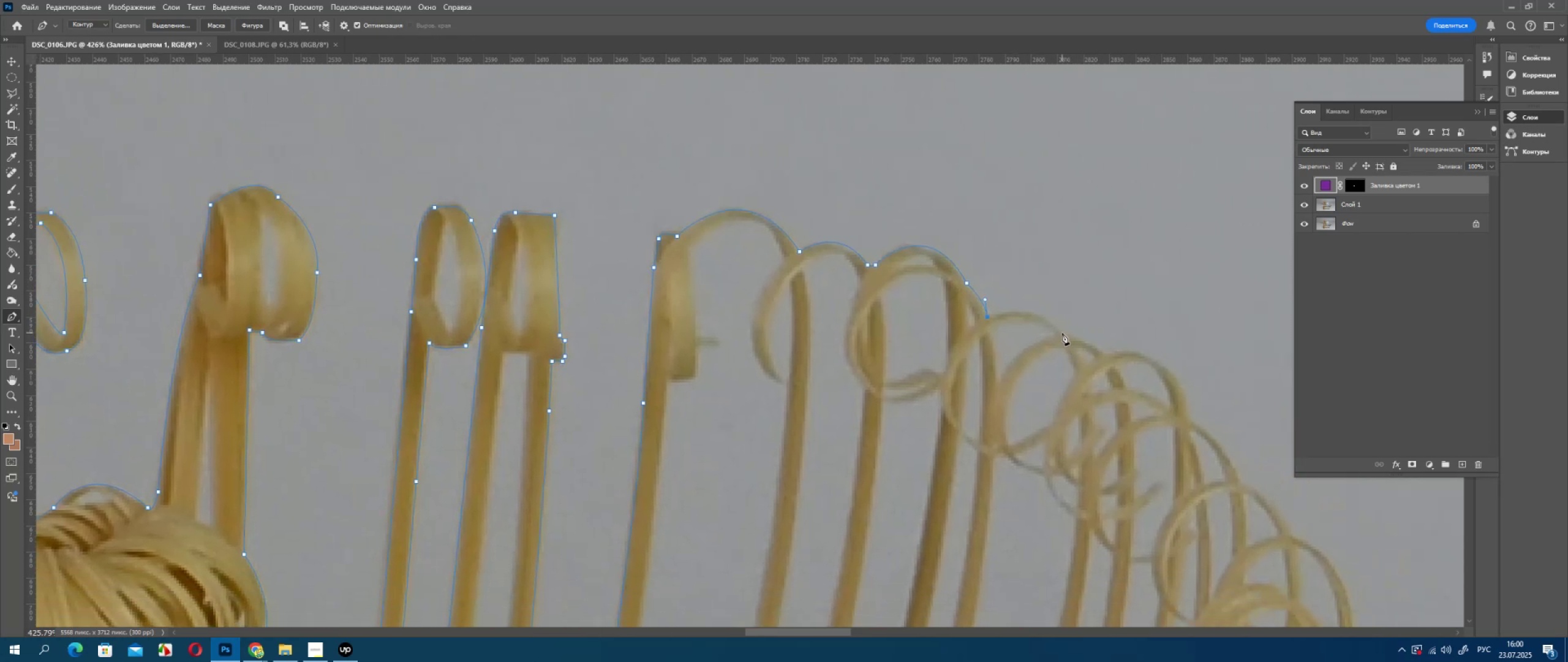 
left_click_drag(start_coordinate=[1063, 336], to_coordinate=[1087, 379])
 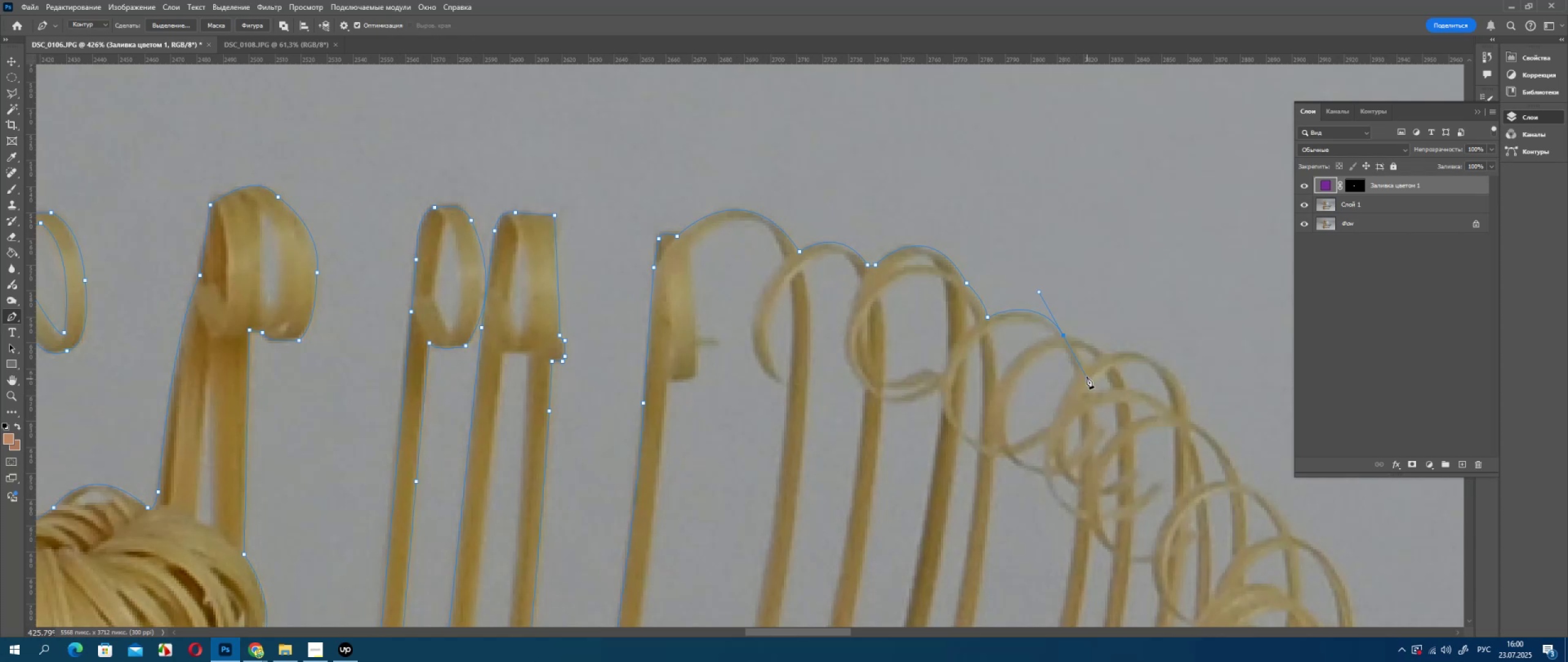 
hold_key(key=AltLeft, duration=0.74)
left_click([1063, 337])
 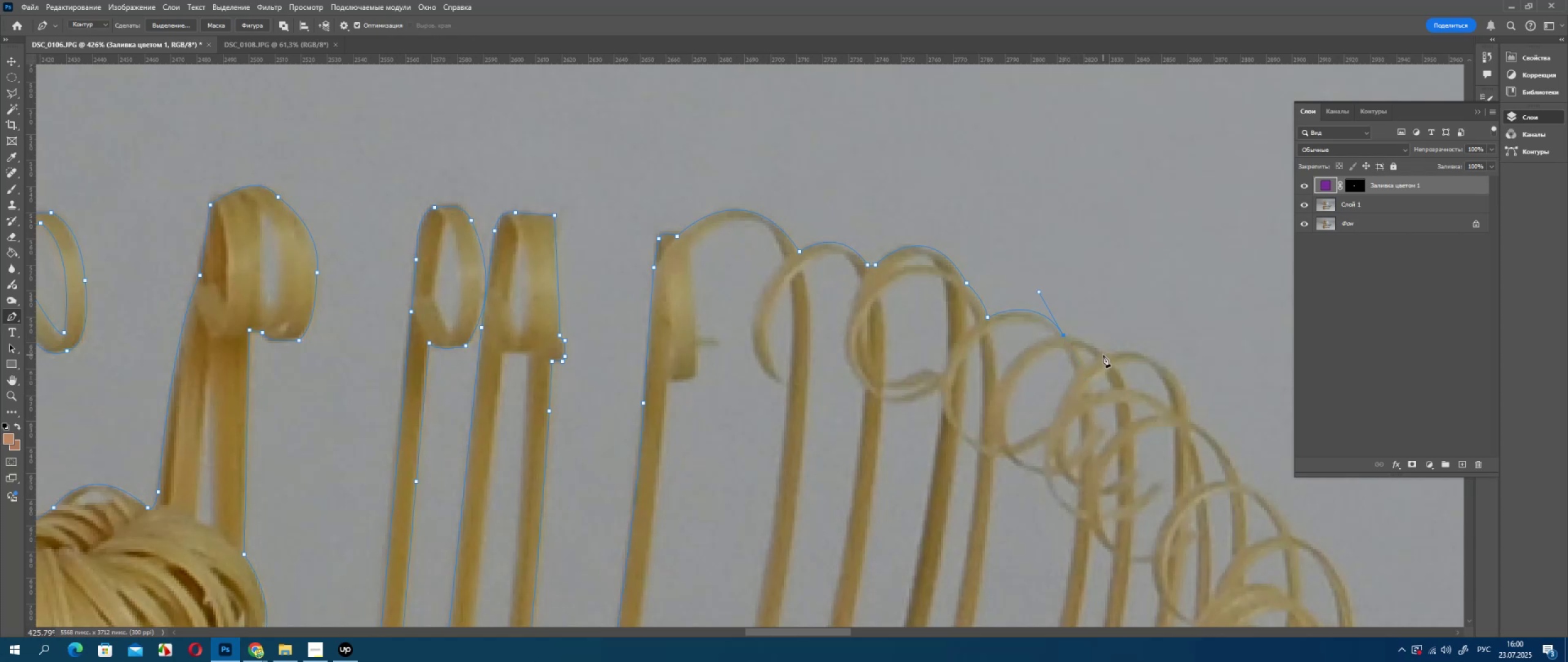 
left_click_drag(start_coordinate=[1103, 354], to_coordinate=[1118, 371])
 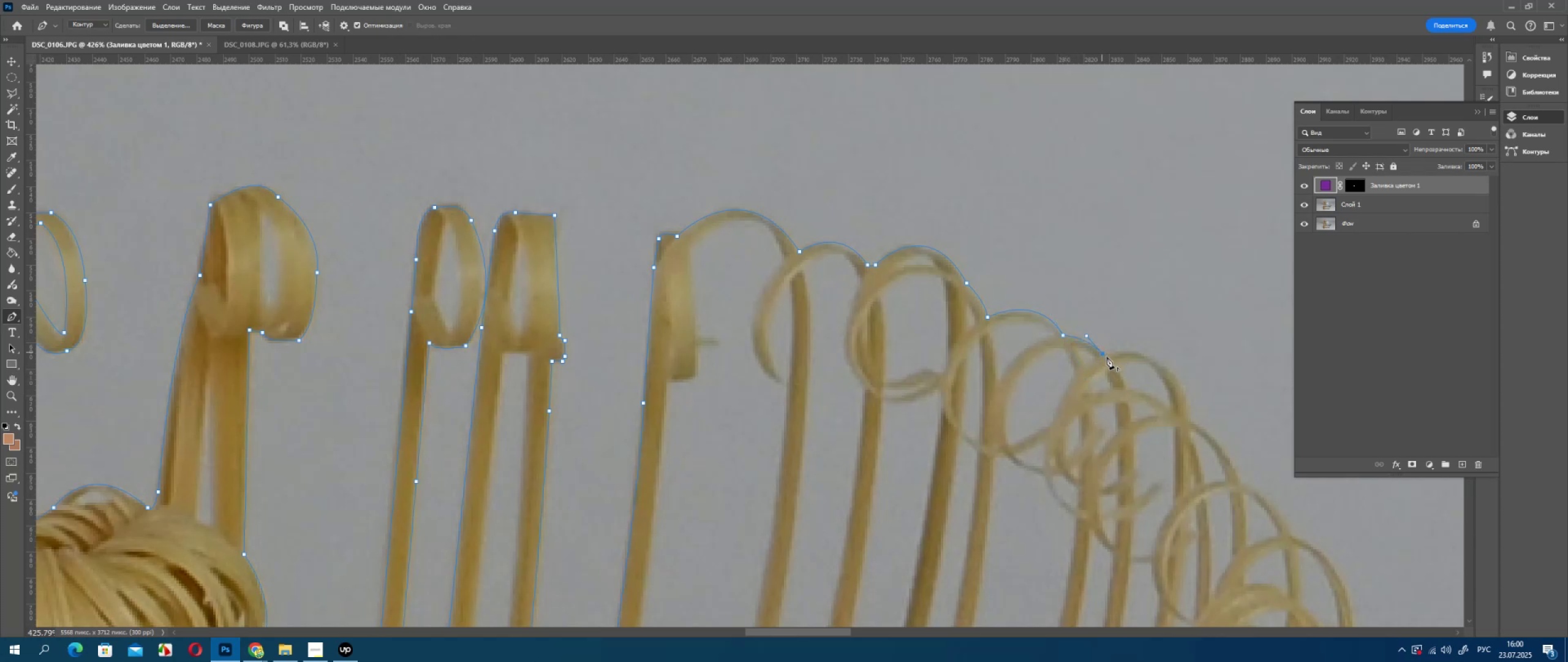 
hold_key(key=AltLeft, duration=0.56)
left_click([1102, 352])
 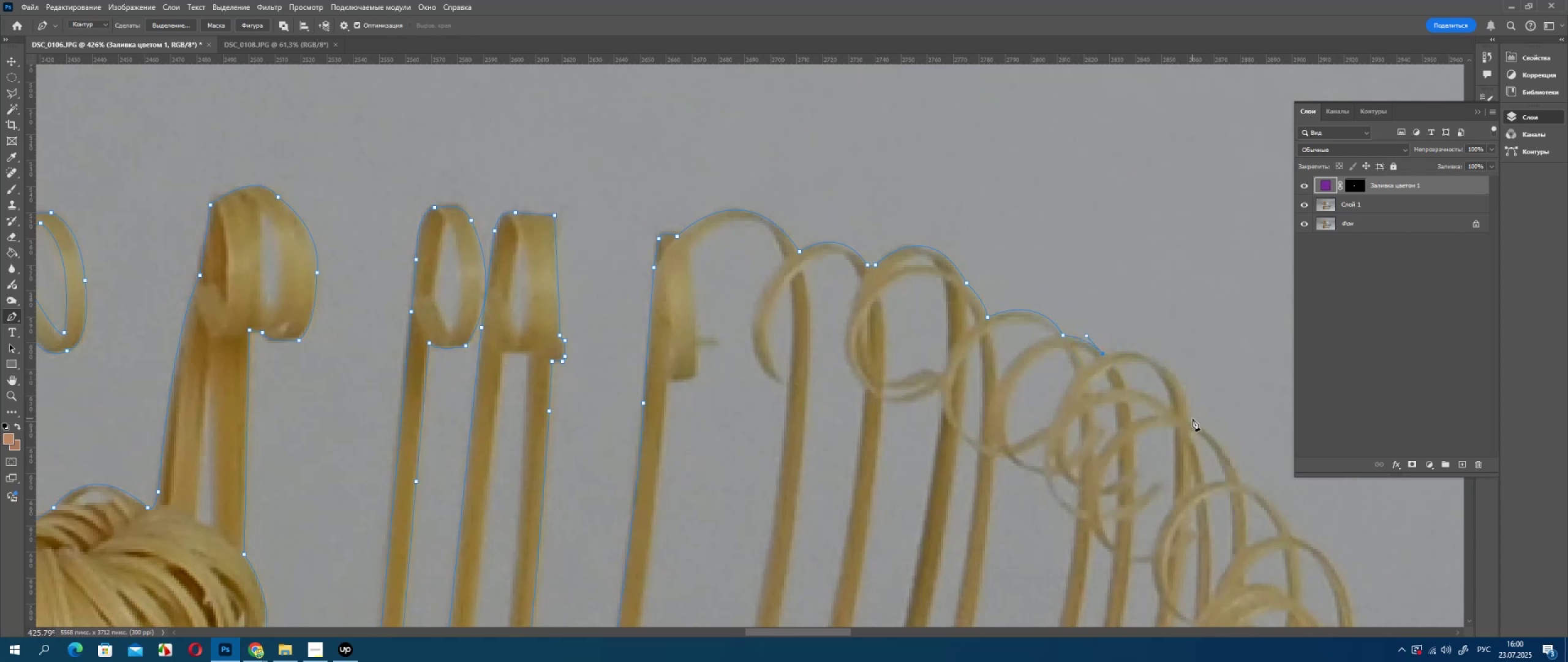 
left_click_drag(start_coordinate=[1190, 420], to_coordinate=[1196, 503])
 